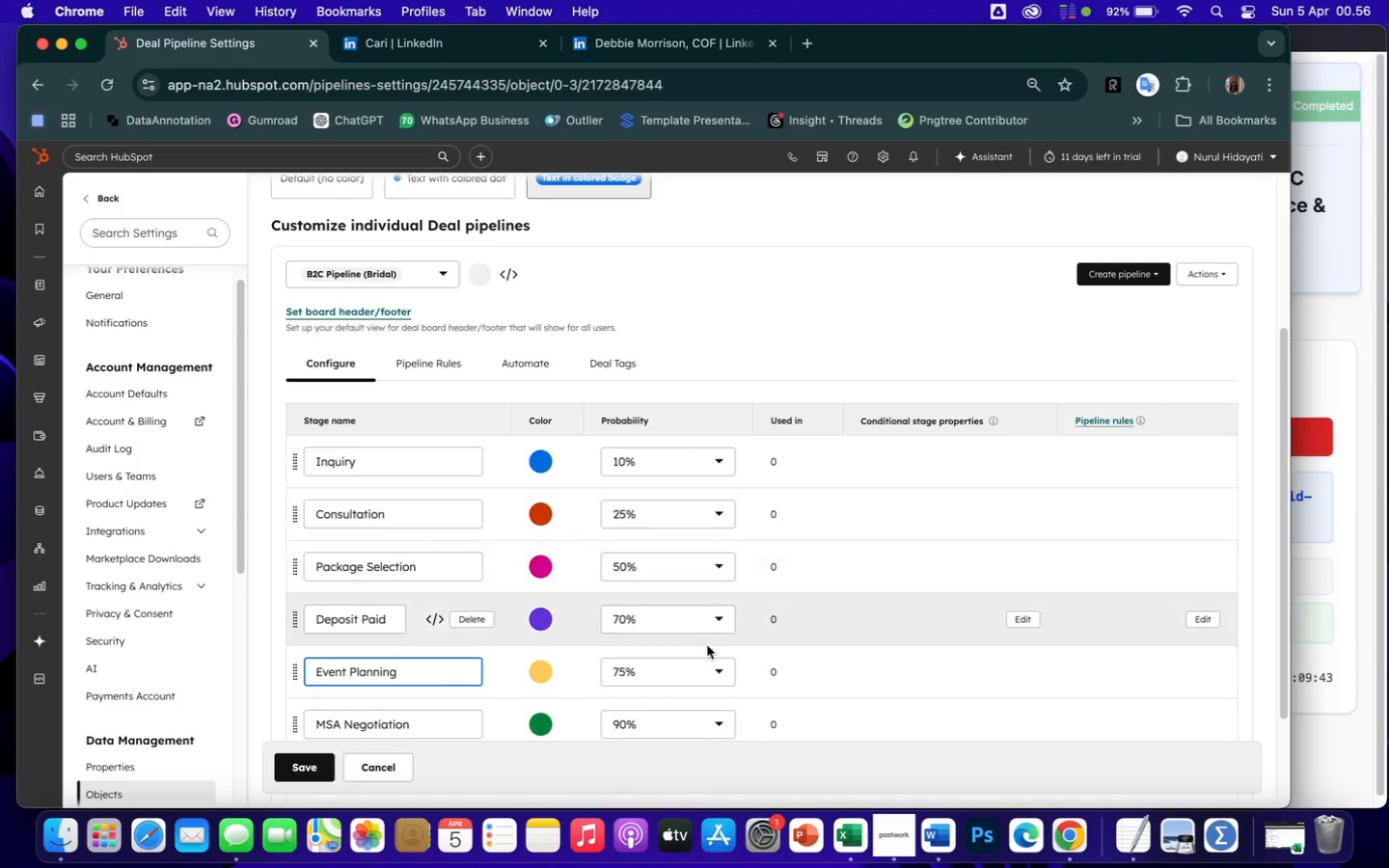 
left_click([727, 669])
 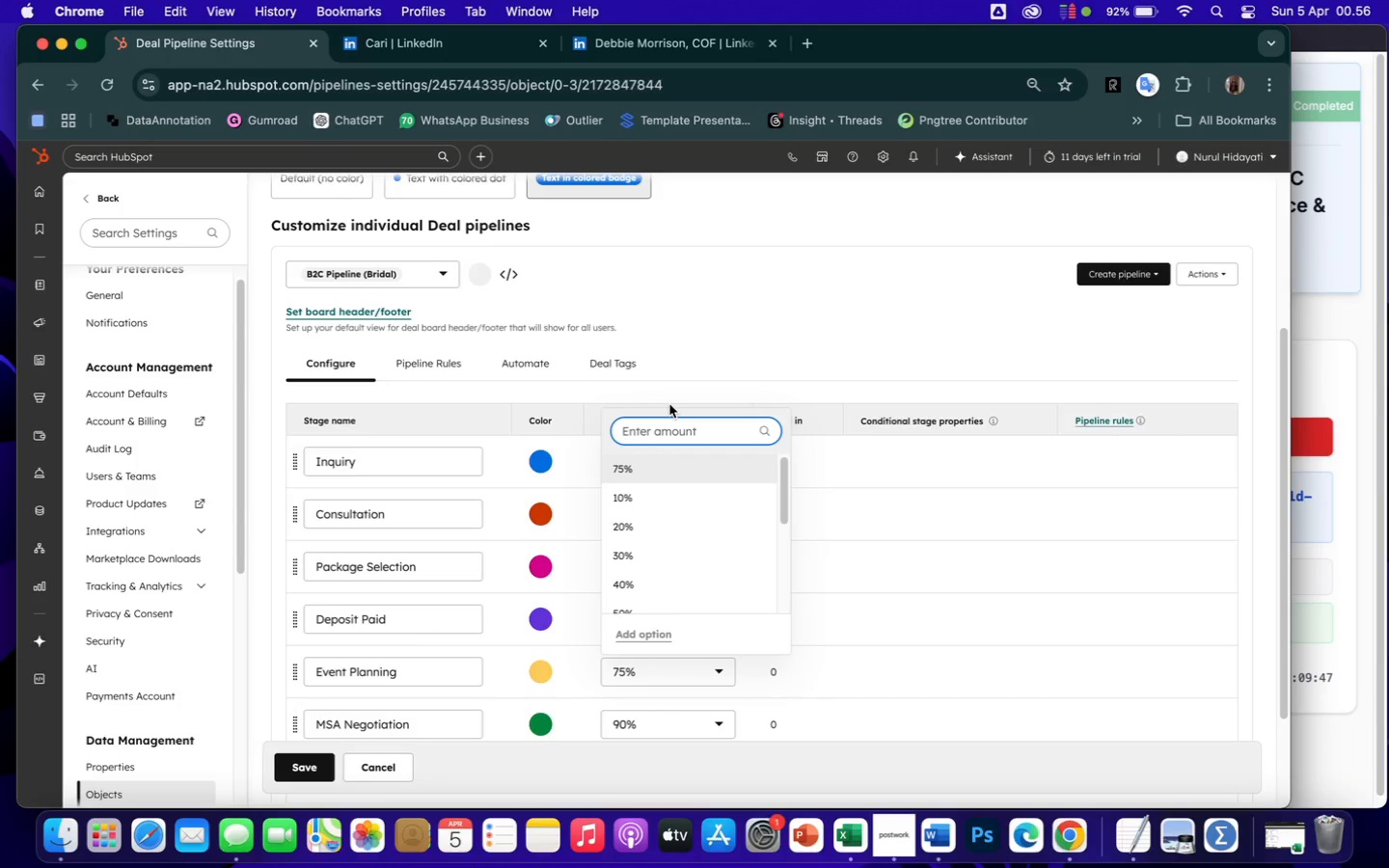 
type(85%)
 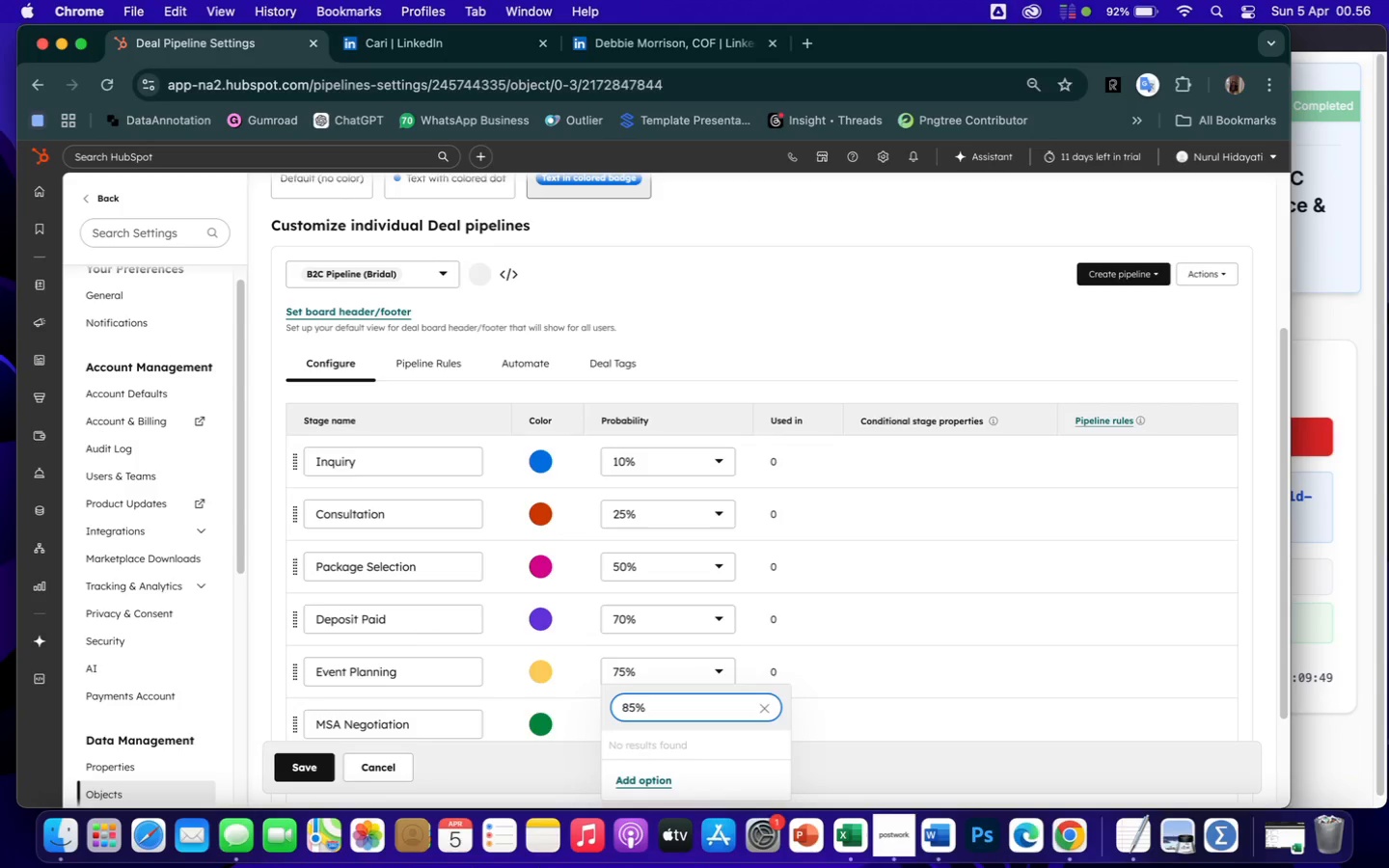 
left_click([657, 780])
 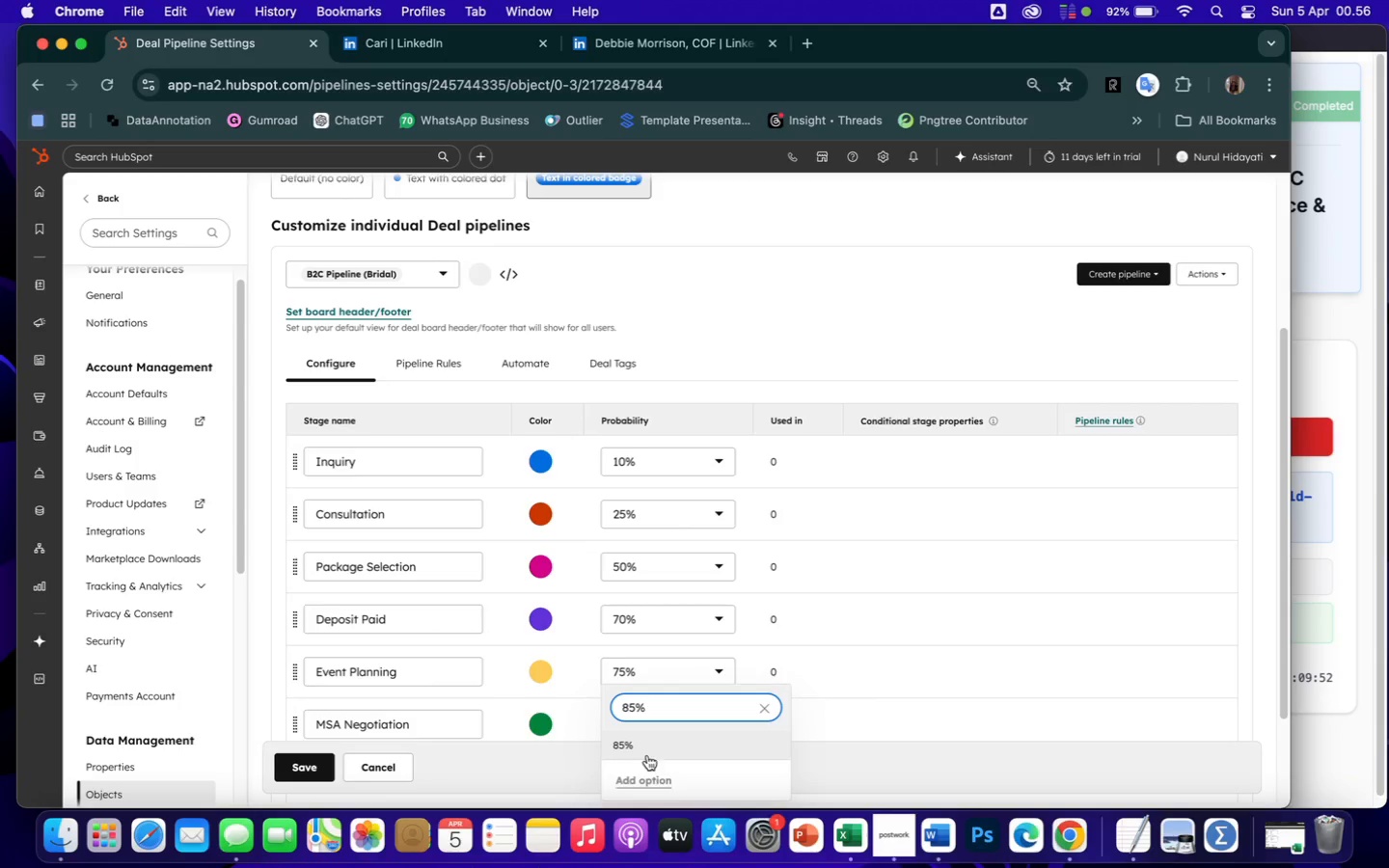 
left_click([641, 743])
 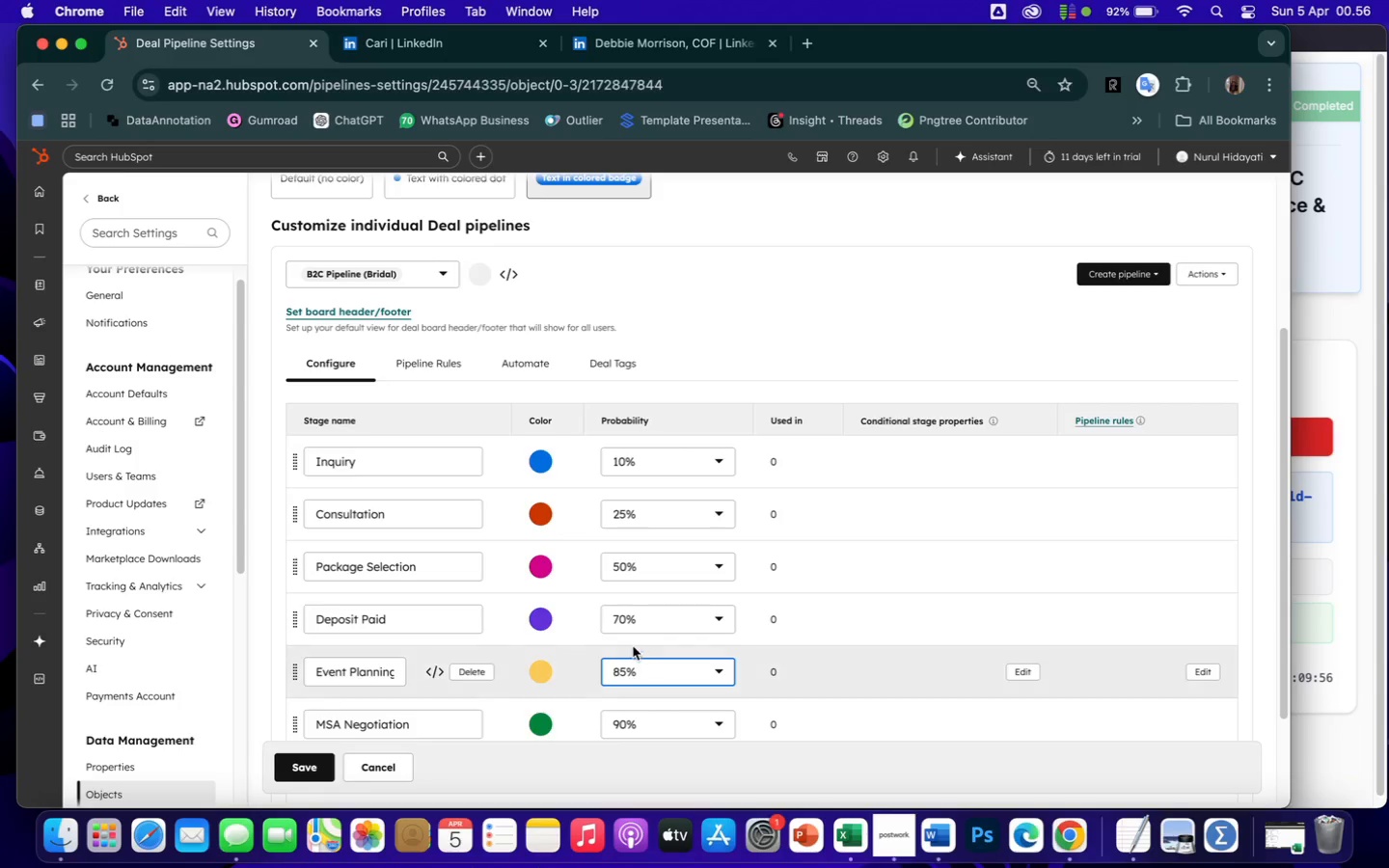 
scroll: coordinate [422, 696], scroll_direction: down, amount: 20.0
 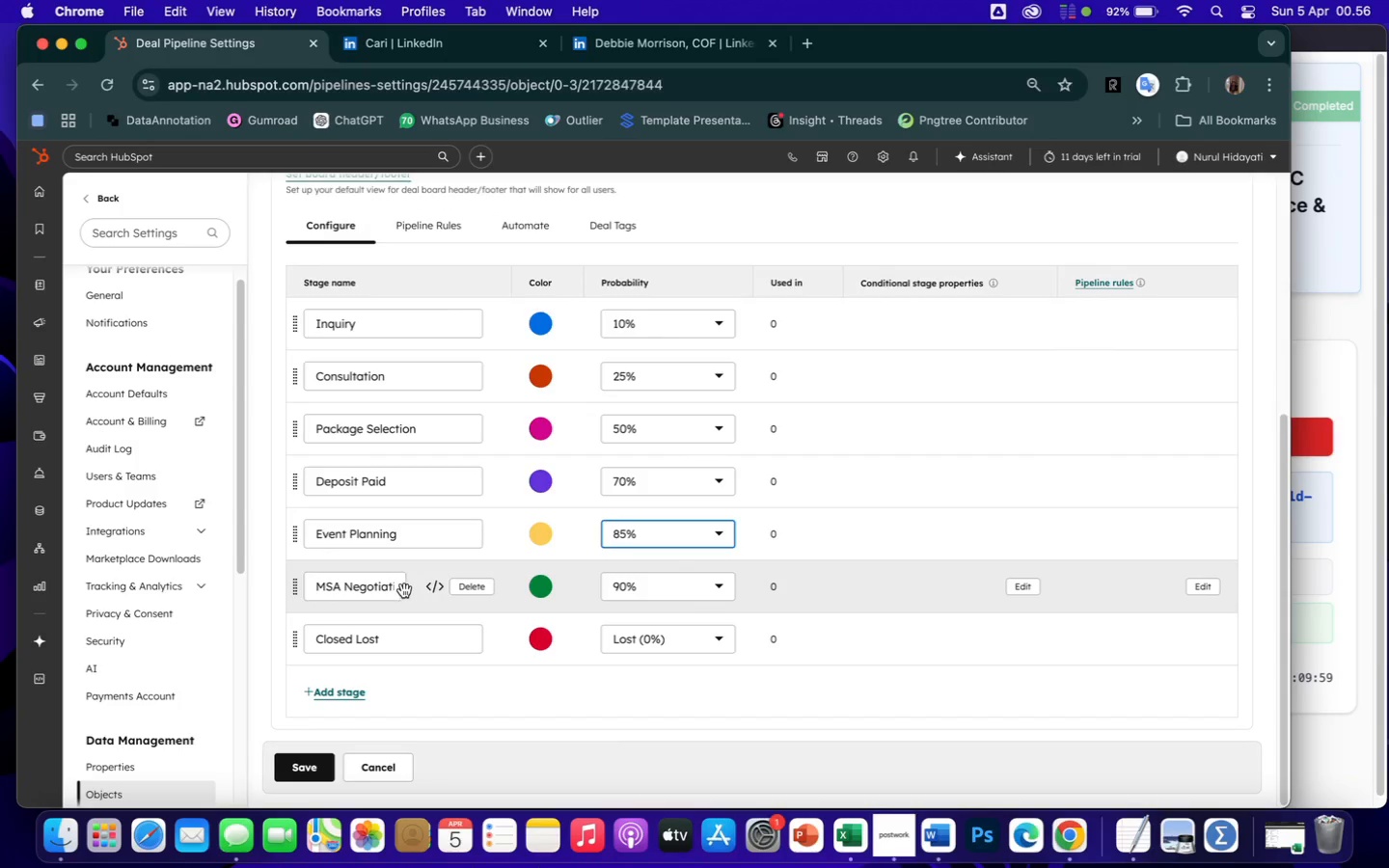 
left_click([390, 591])
 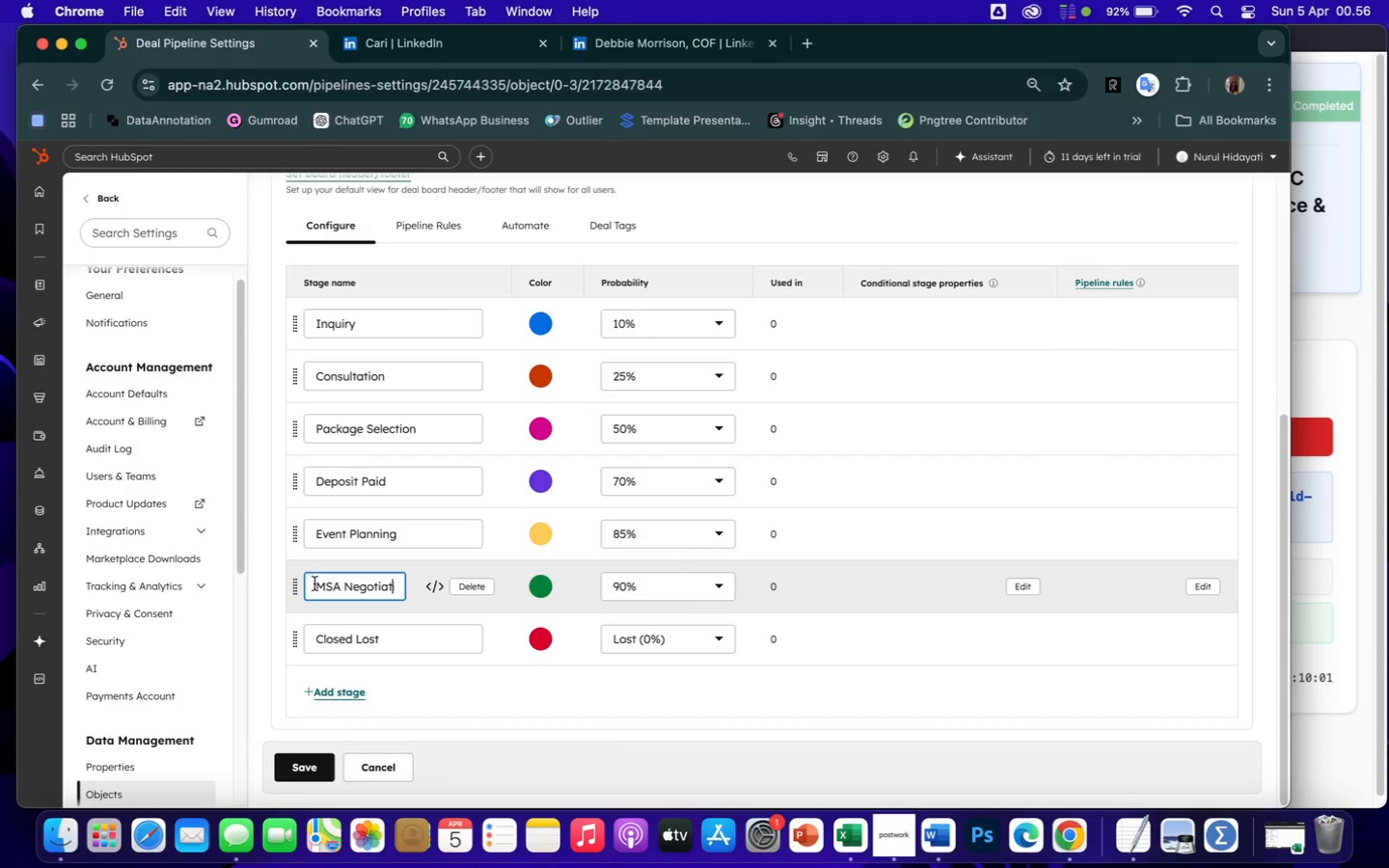 
left_click_drag(start_coordinate=[314, 586], to_coordinate=[500, 610])
 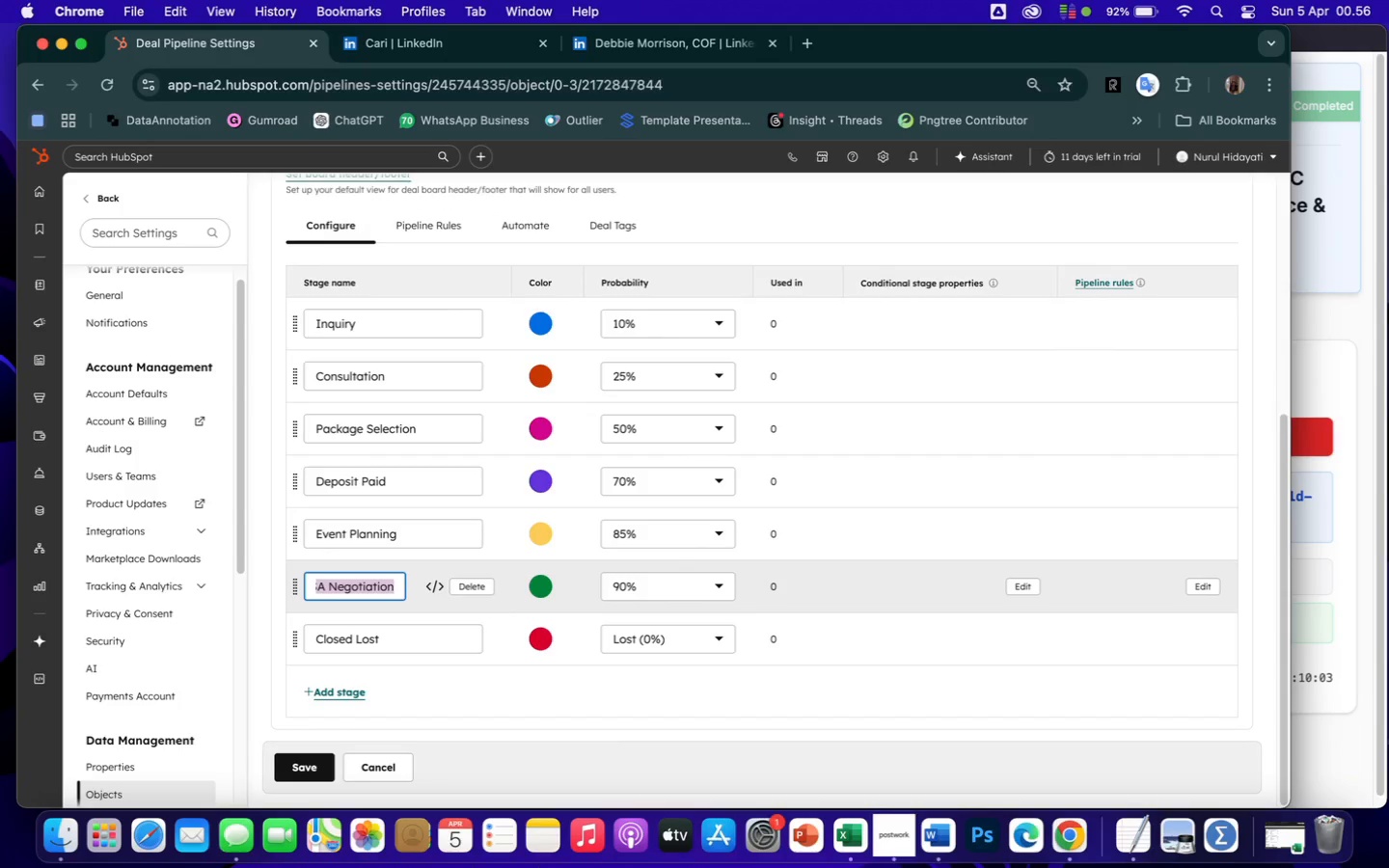 
key(Backspace)
type(Logistic)
 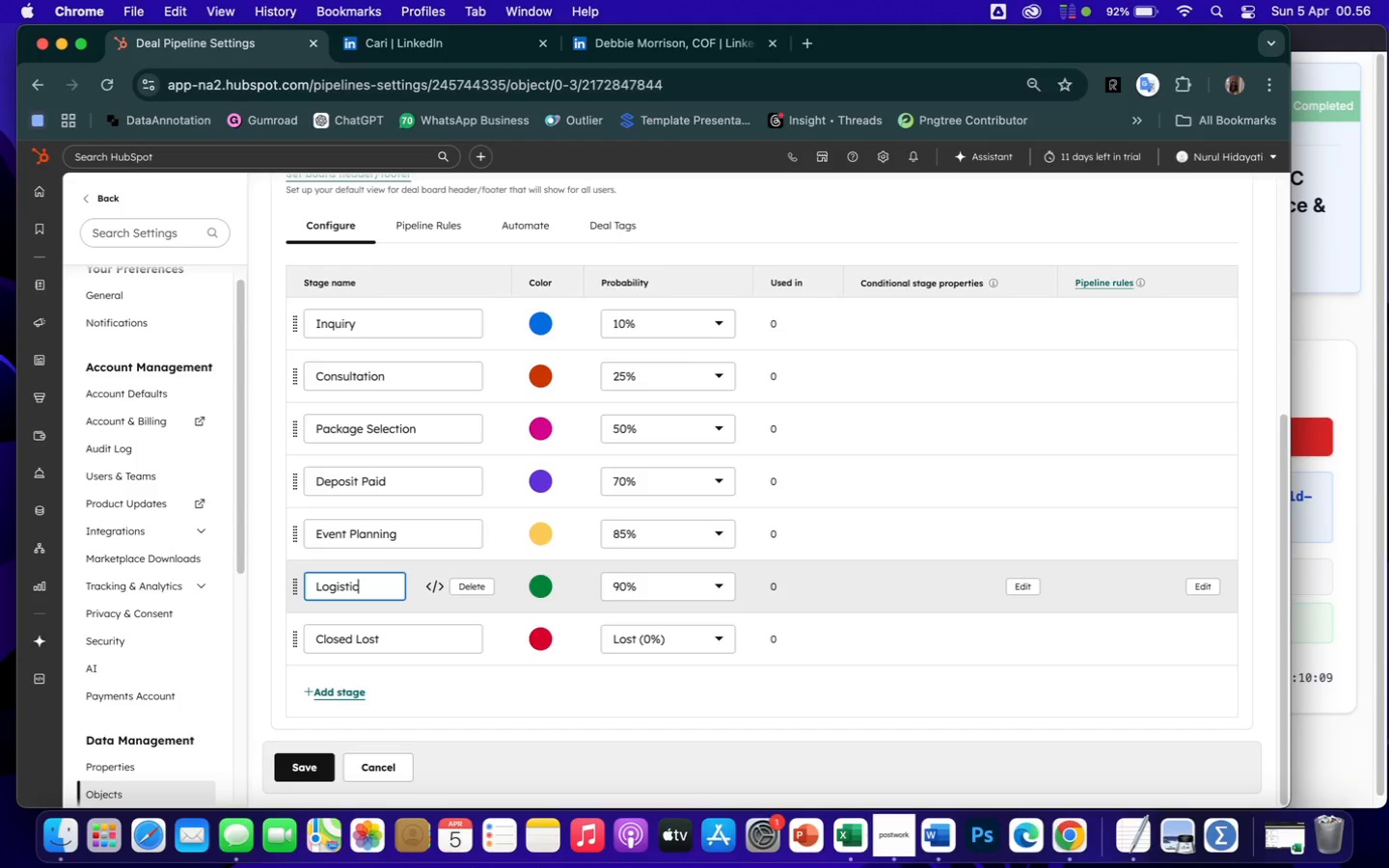 
type(s Lock)
 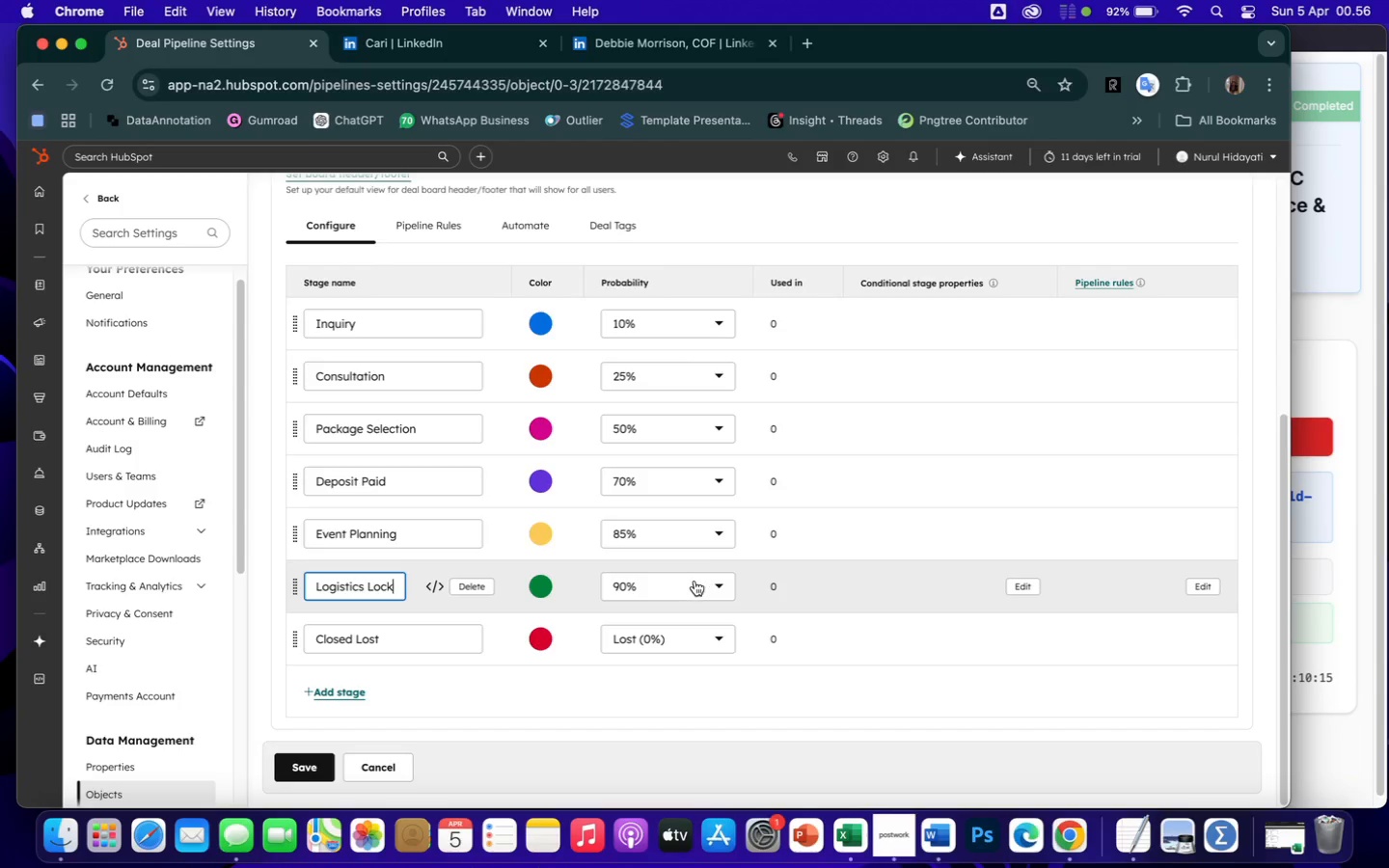 
left_click([717, 587])
 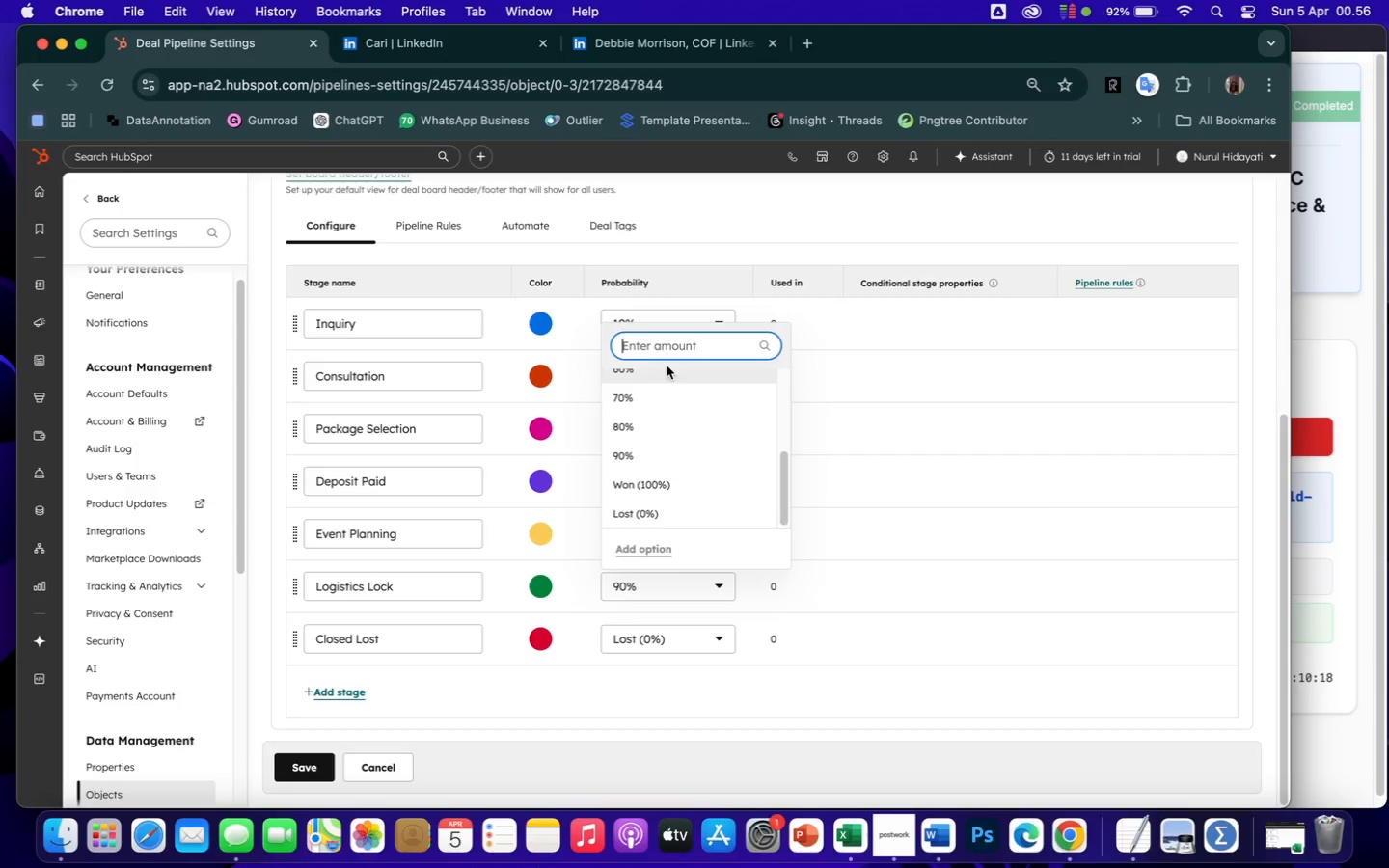 
type(95%)
 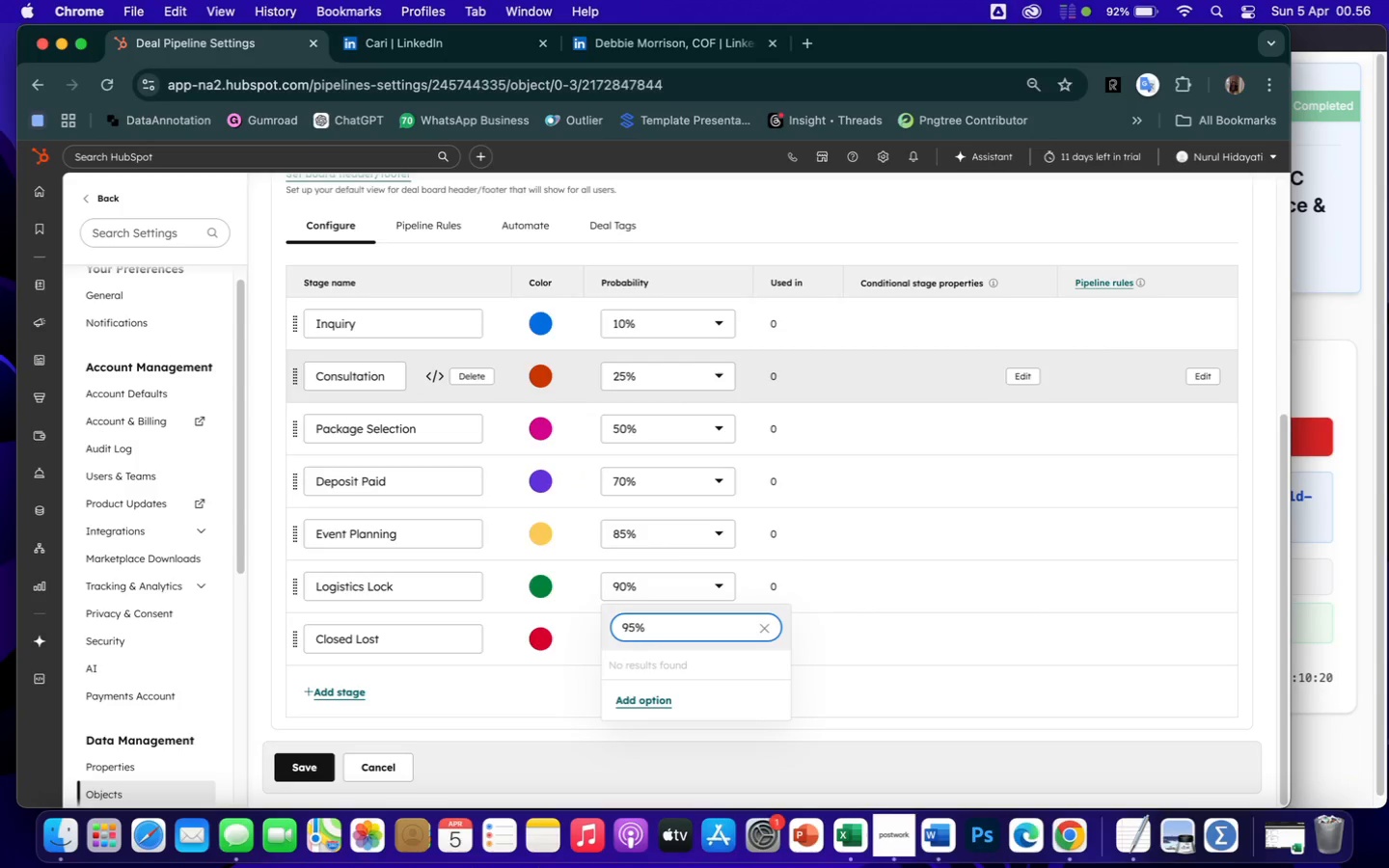 
left_click([660, 700])
 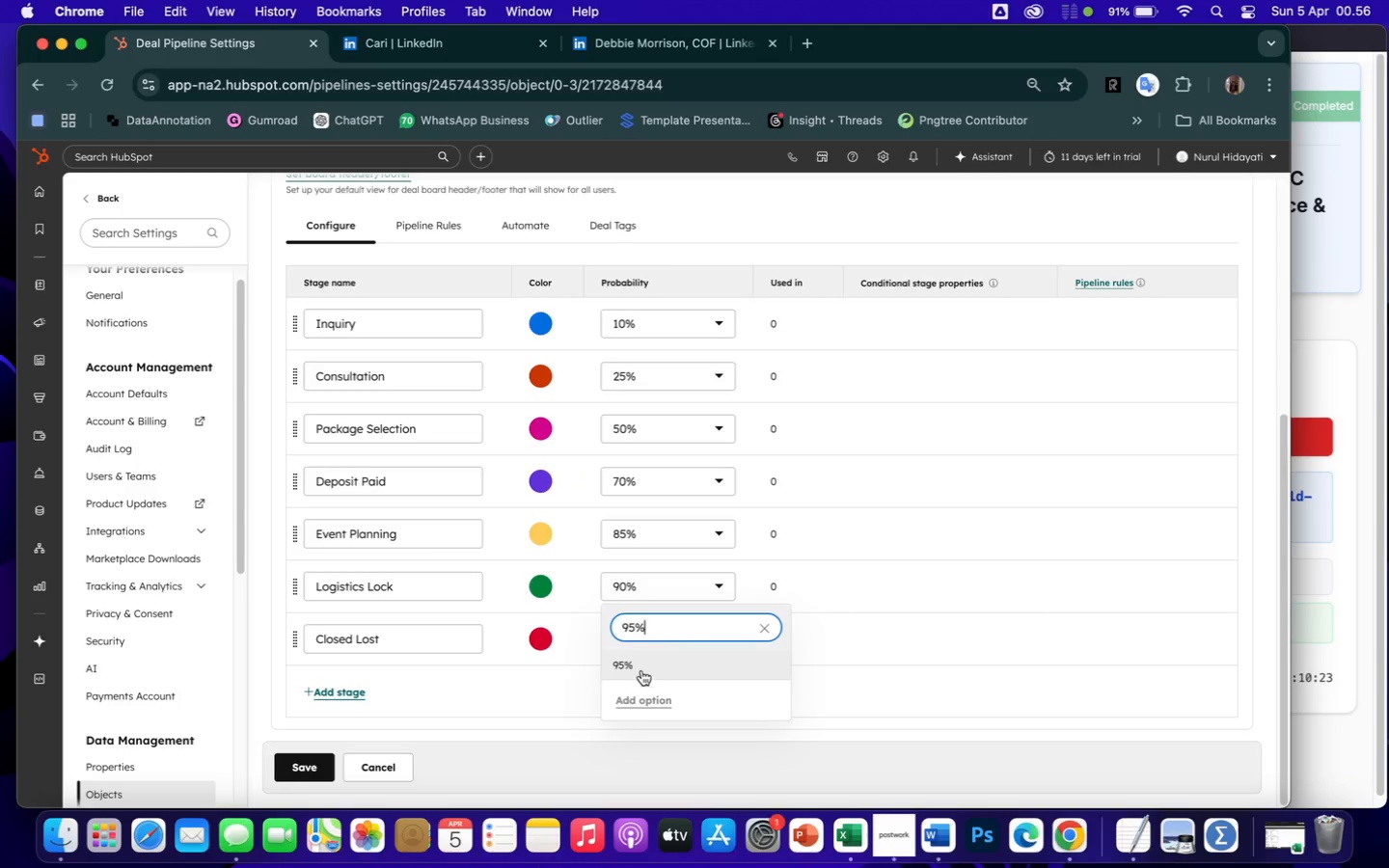 
left_click([637, 665])
 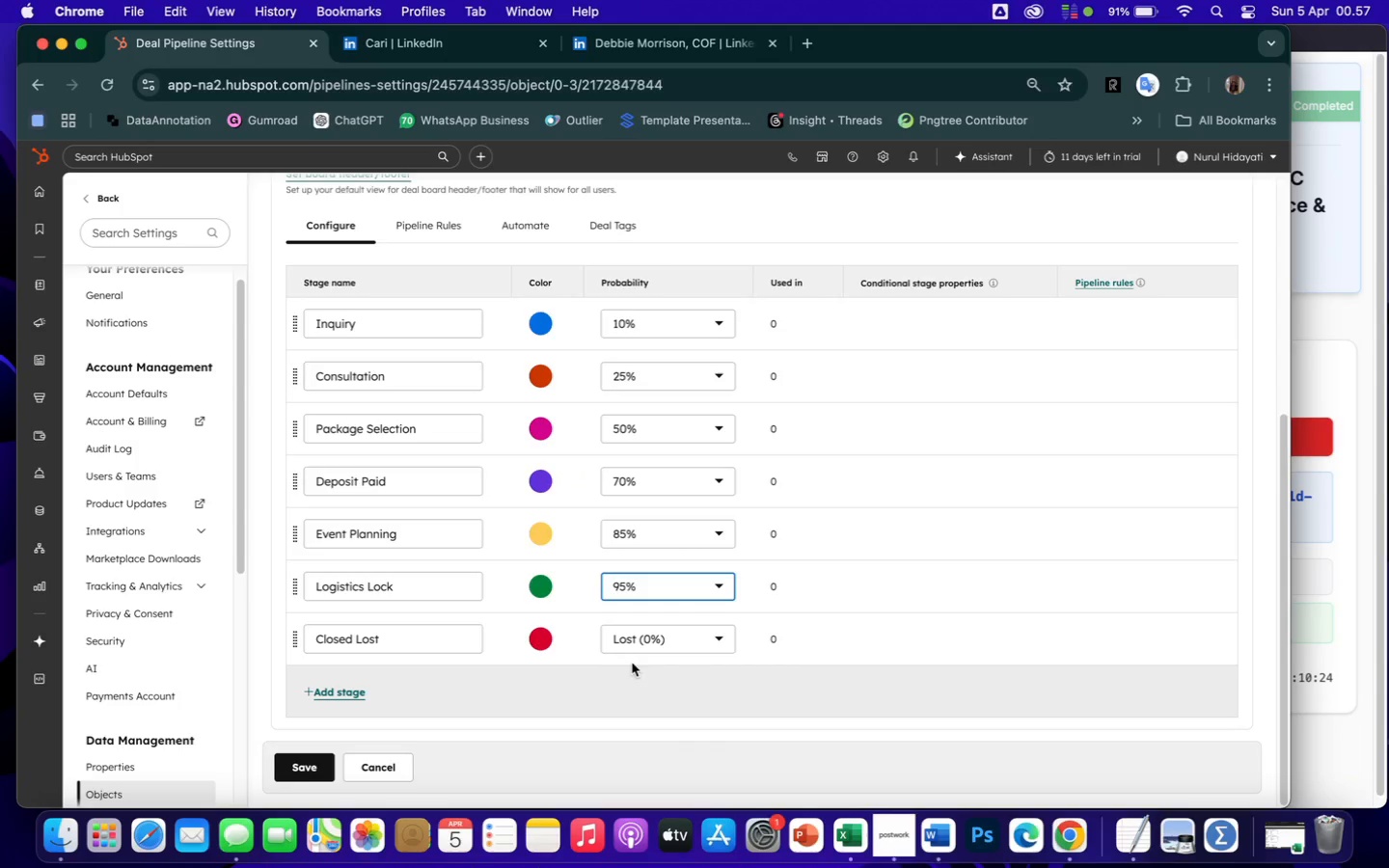 
mouse_move([377, 627])
 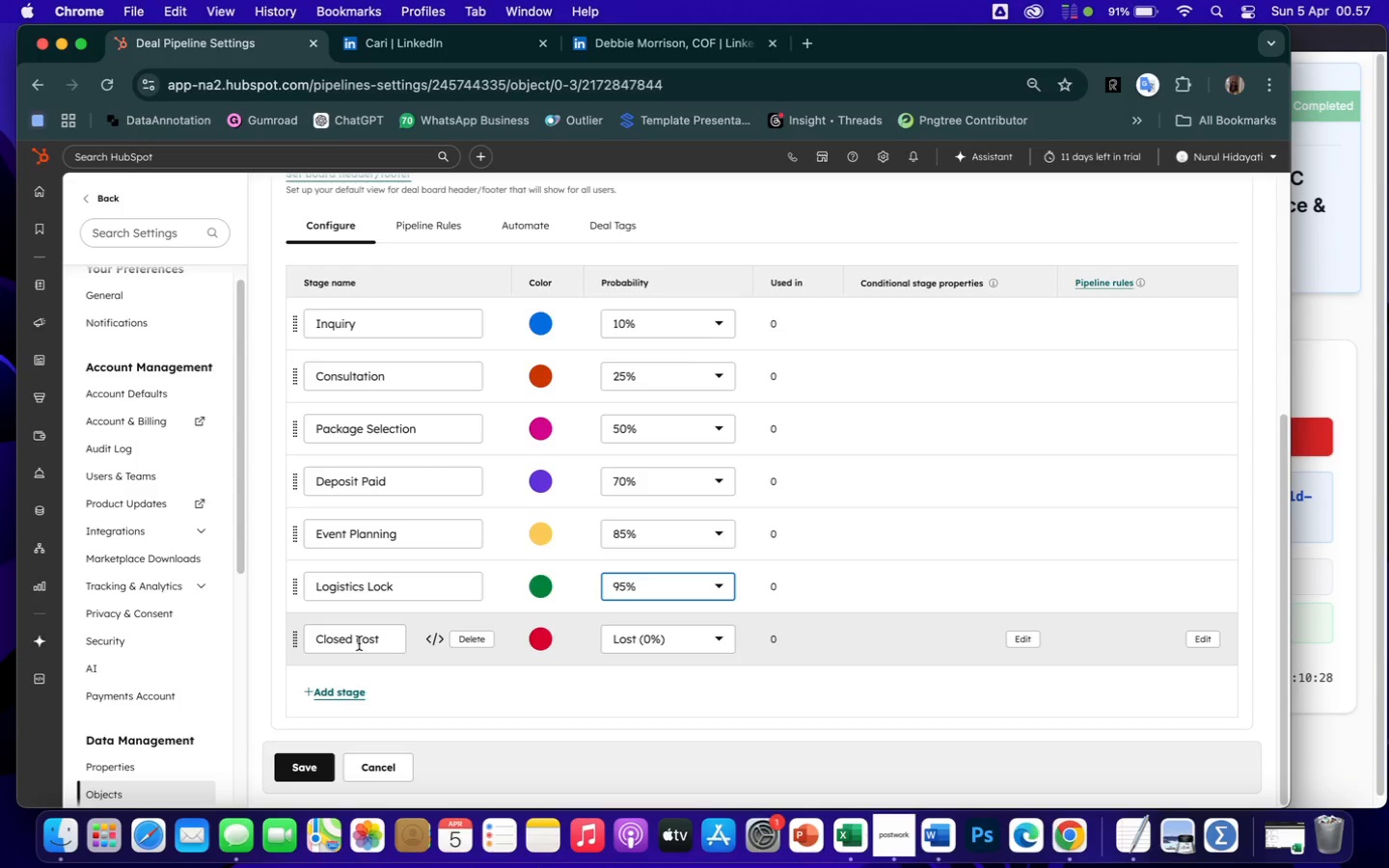 
left_click_drag(start_coordinate=[388, 643], to_coordinate=[276, 641])
 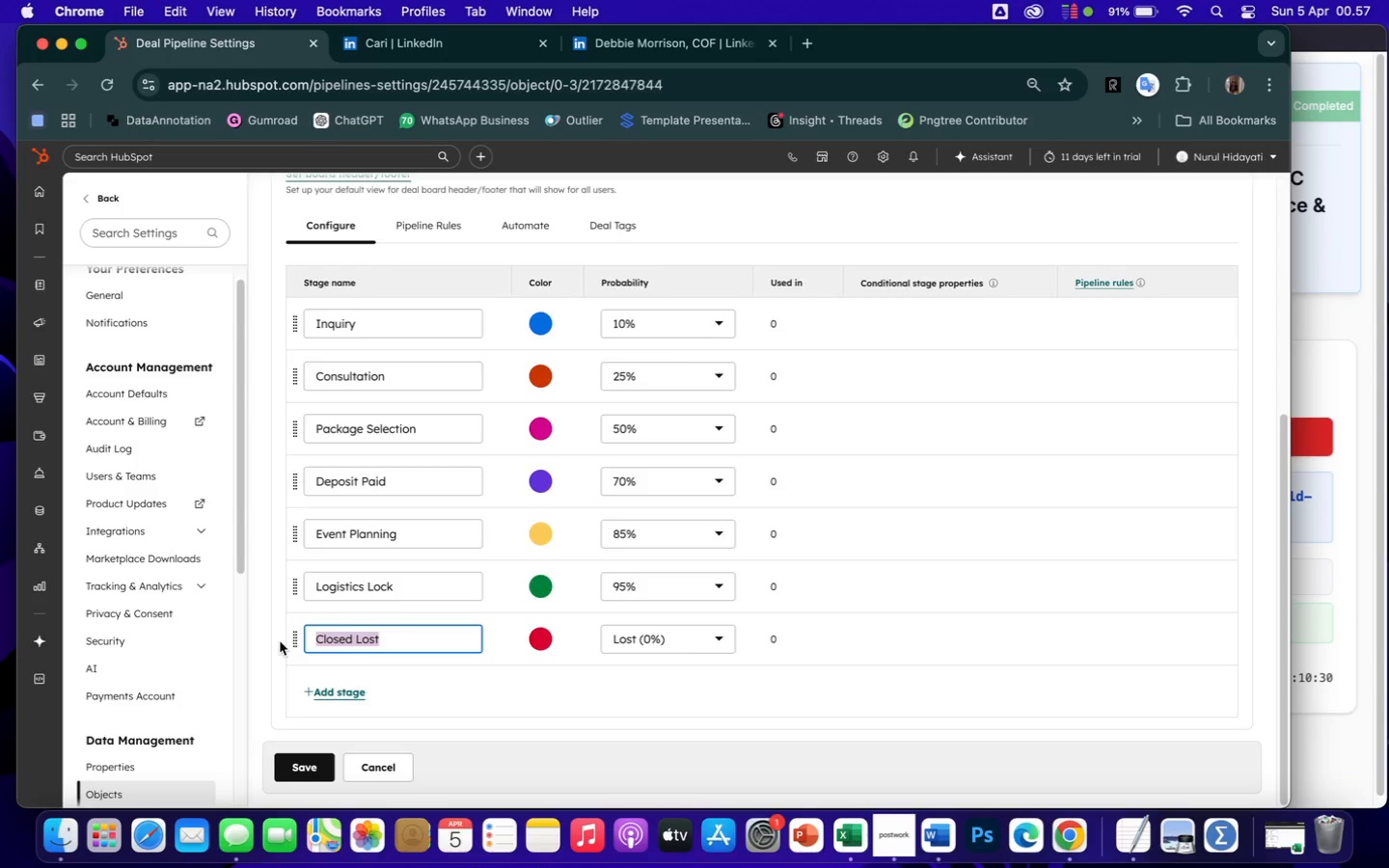 
type(Completed)
 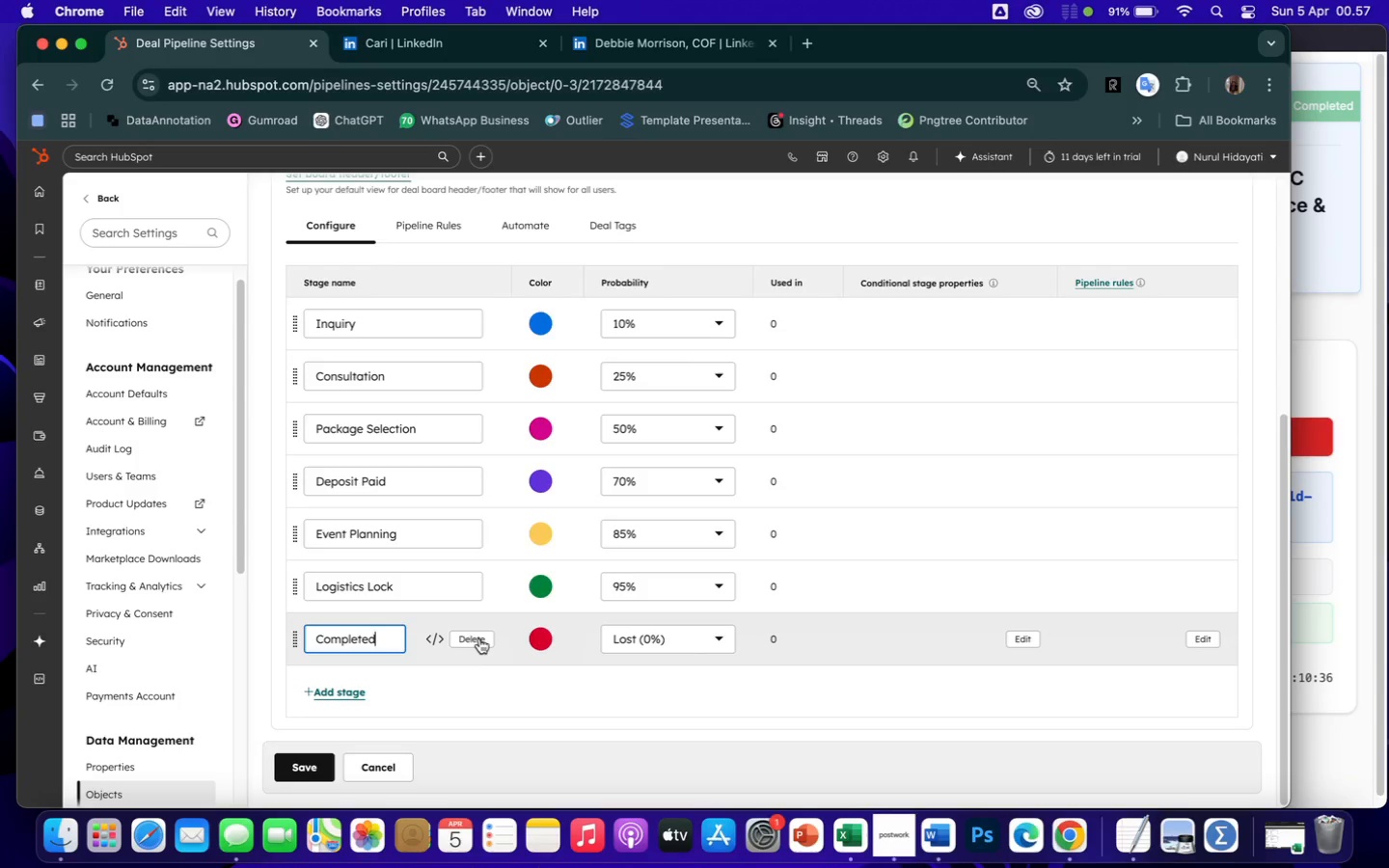 
left_click([721, 636])
 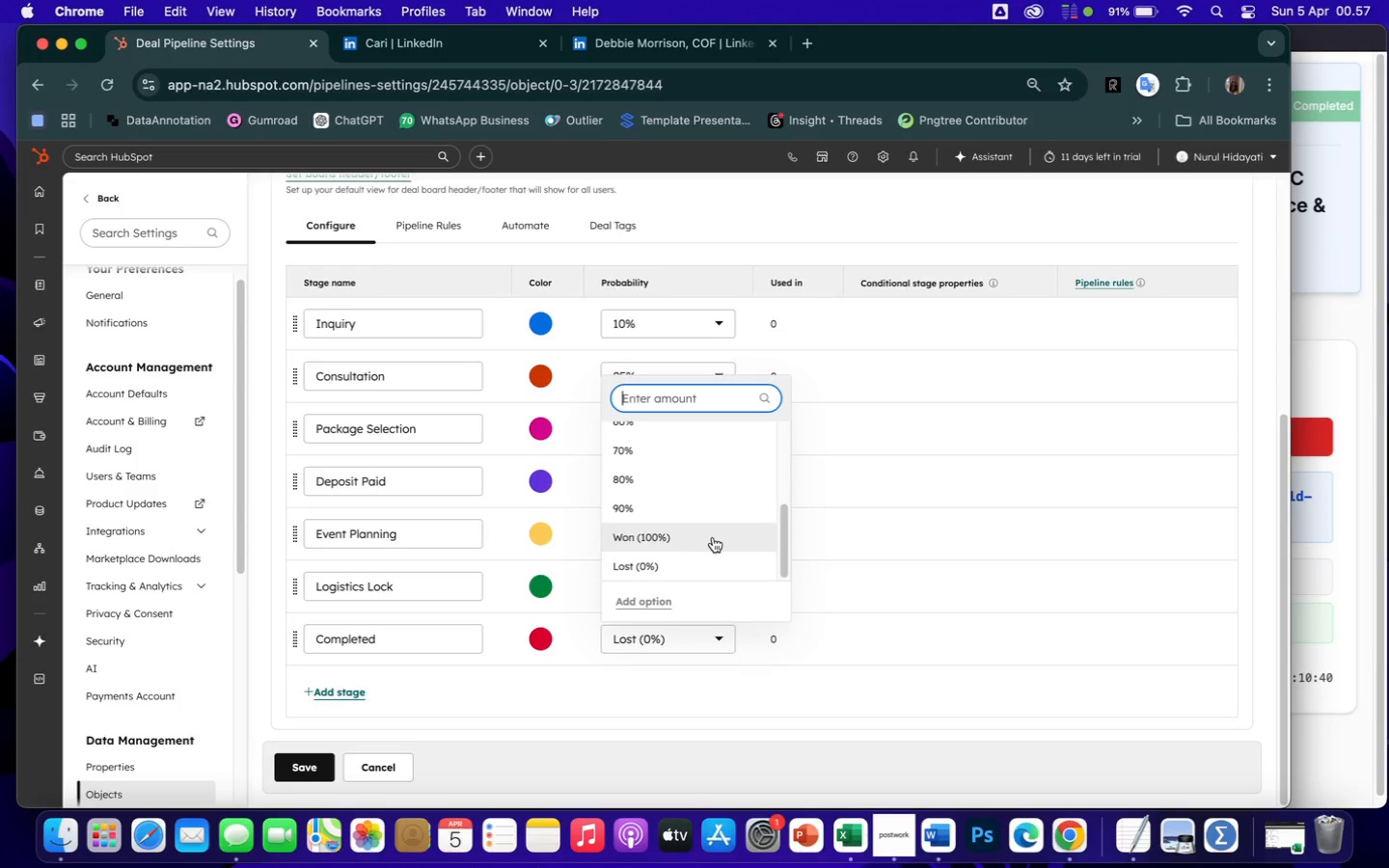 
left_click([709, 537])
 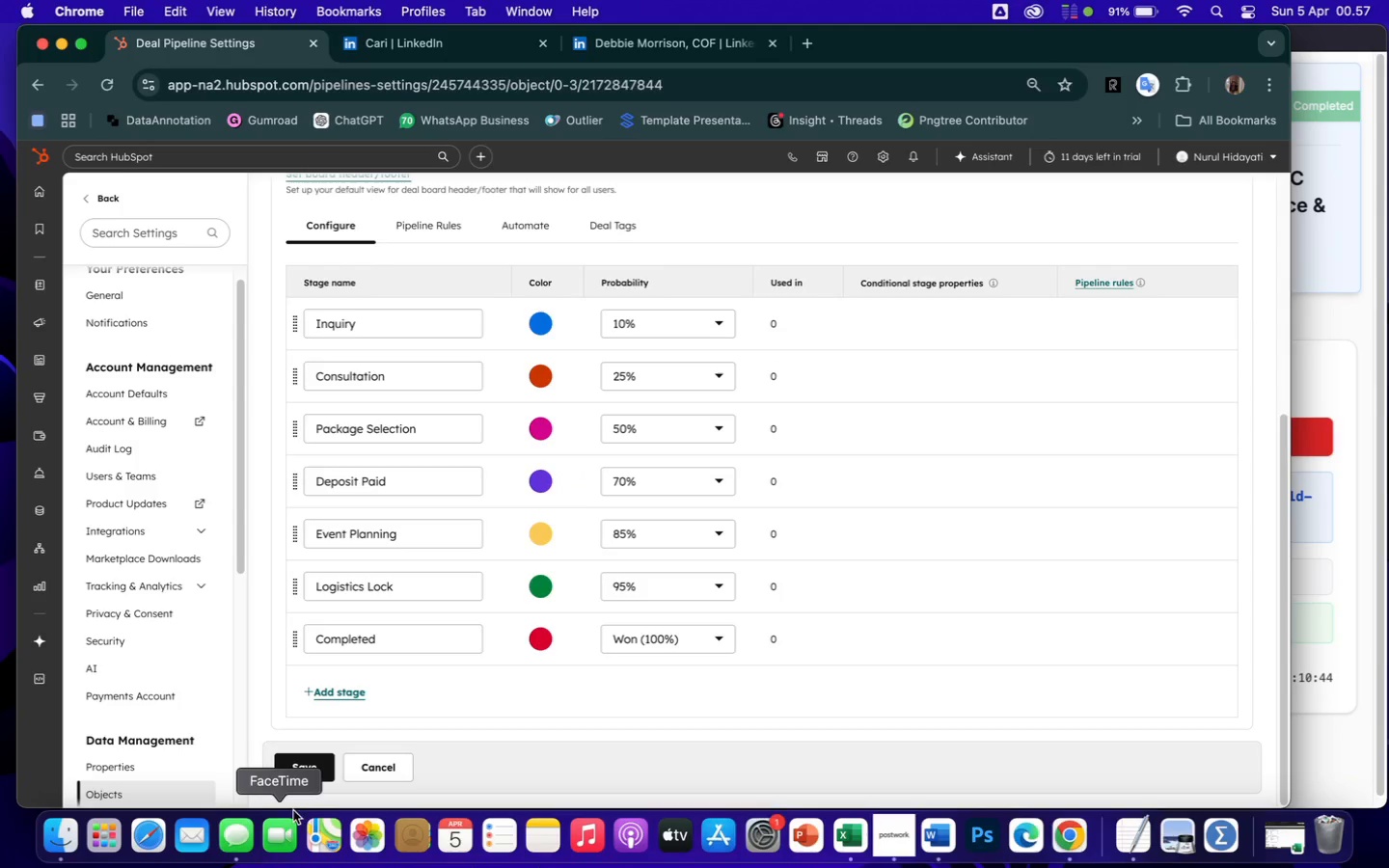 
left_click([304, 768])
 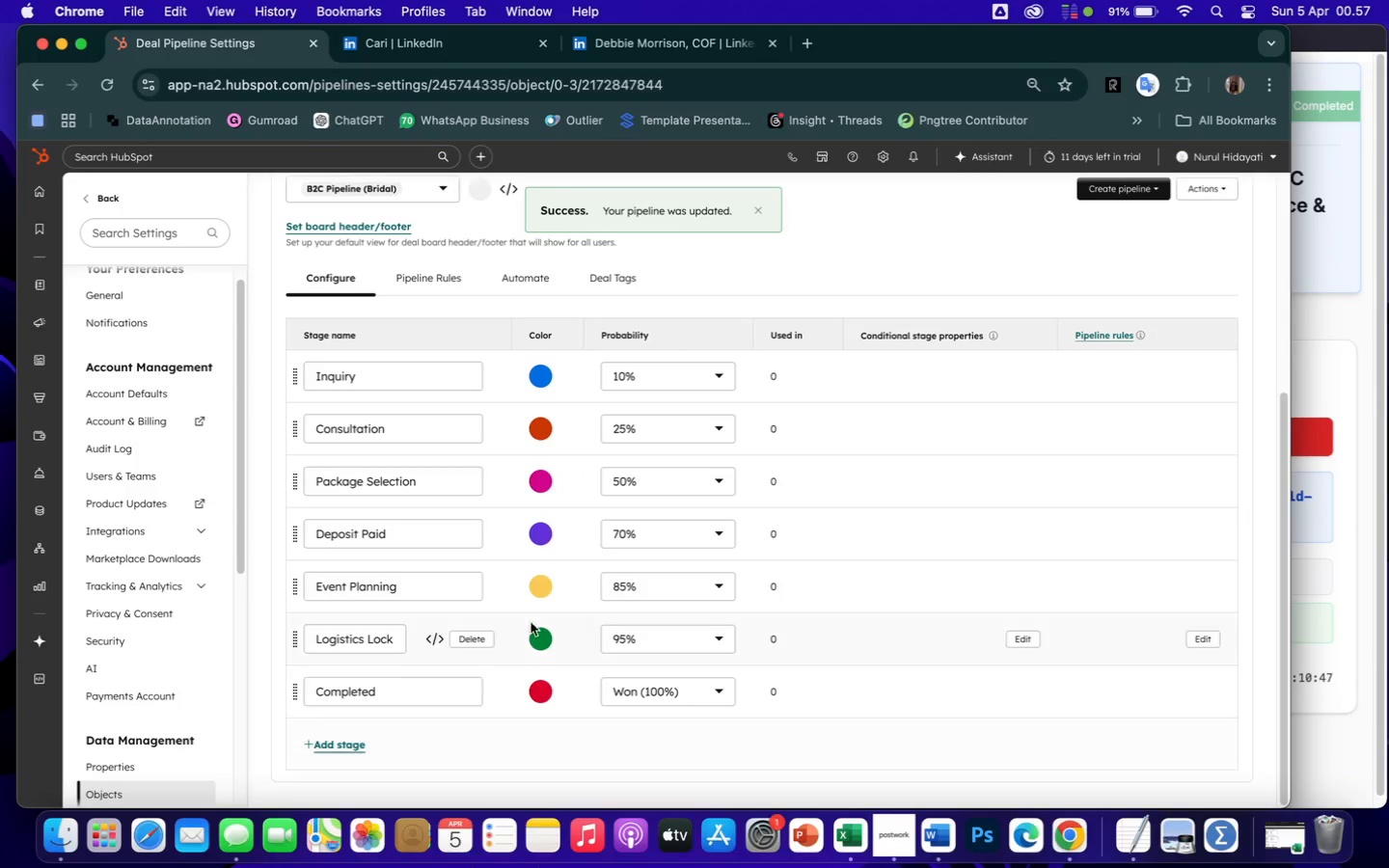 
scroll: coordinate [523, 414], scroll_direction: up, amount: 31.0
 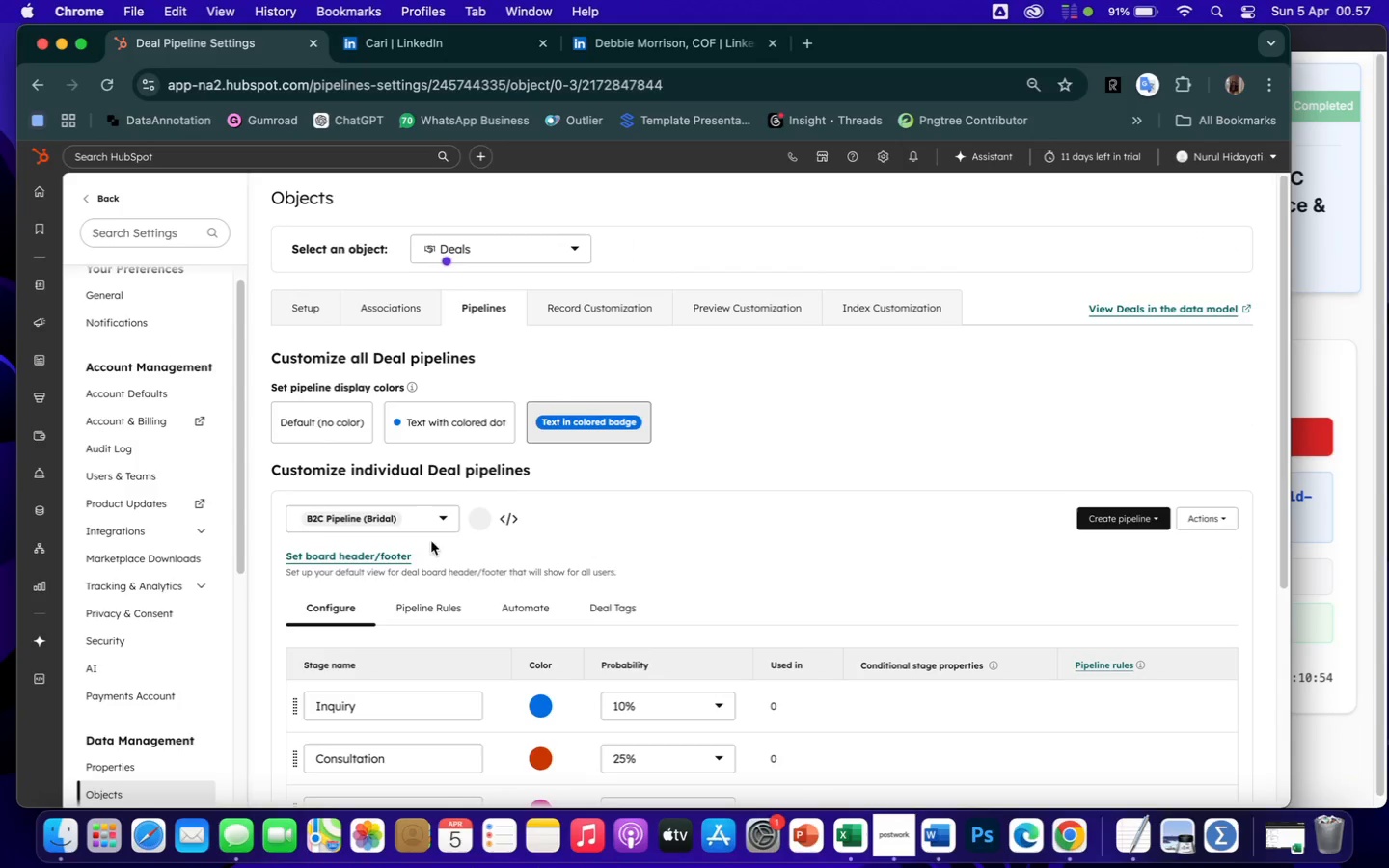 
left_click([445, 519])
 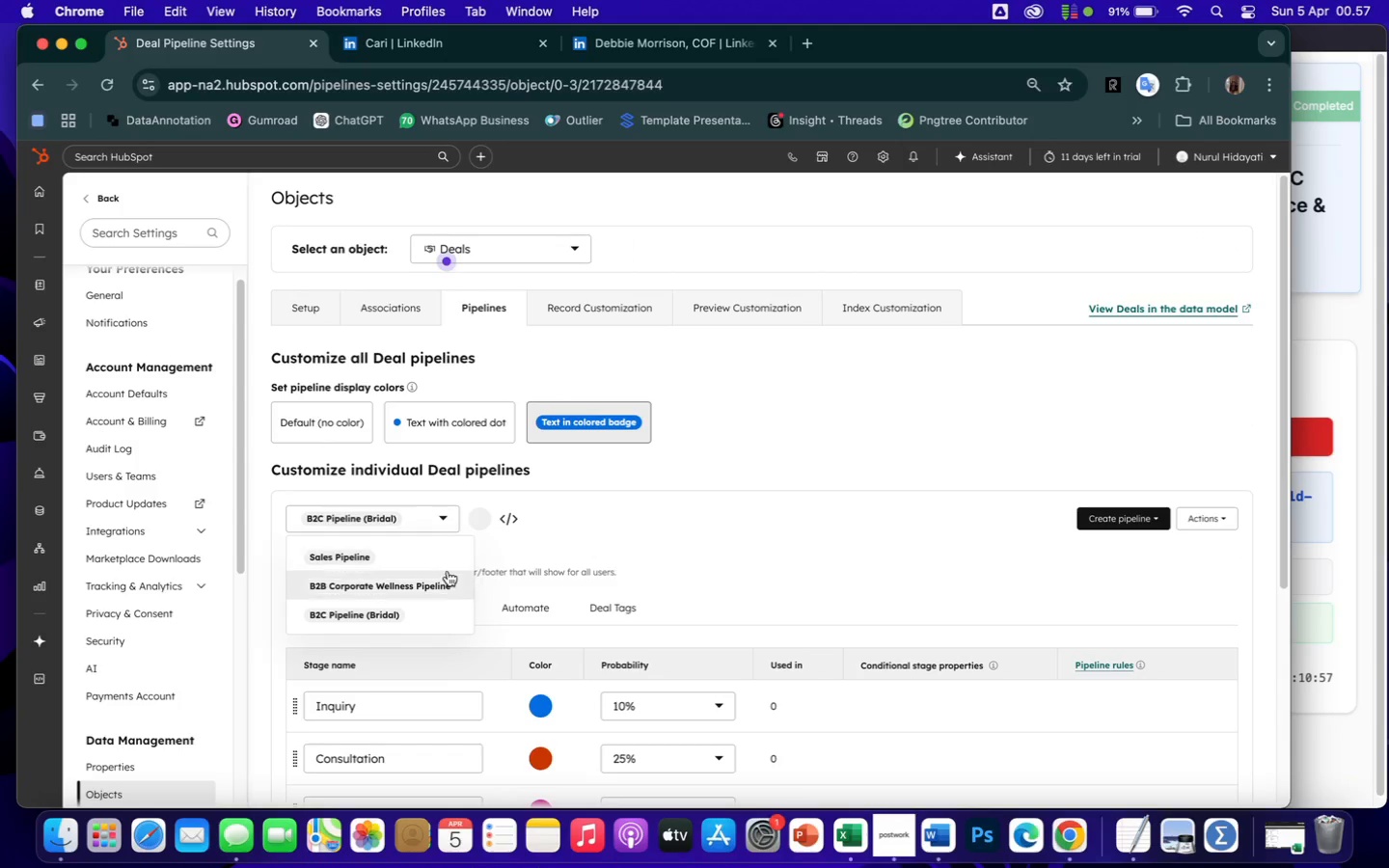 
left_click([449, 583])
 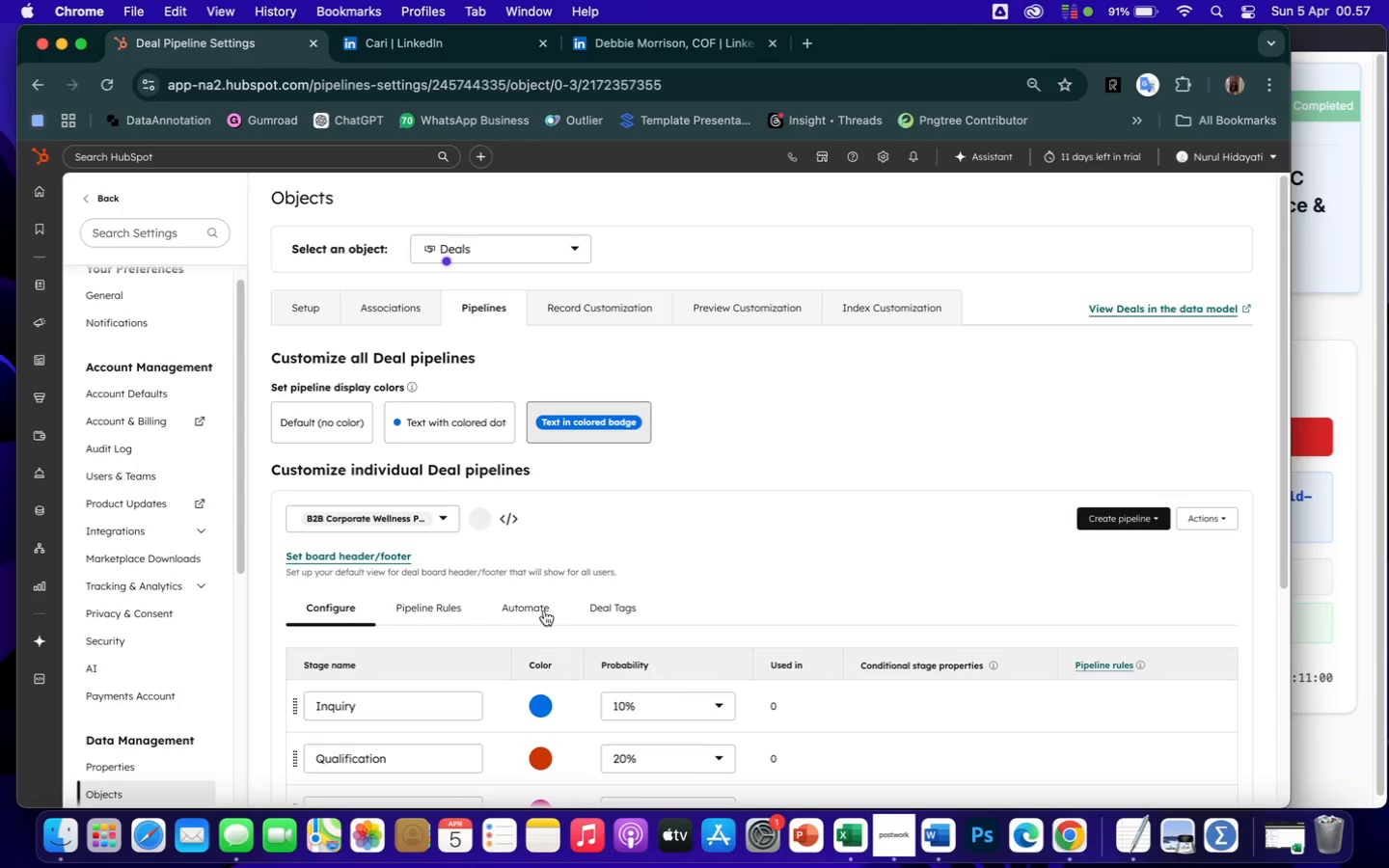 
scroll: coordinate [645, 669], scroll_direction: down, amount: 17.0
 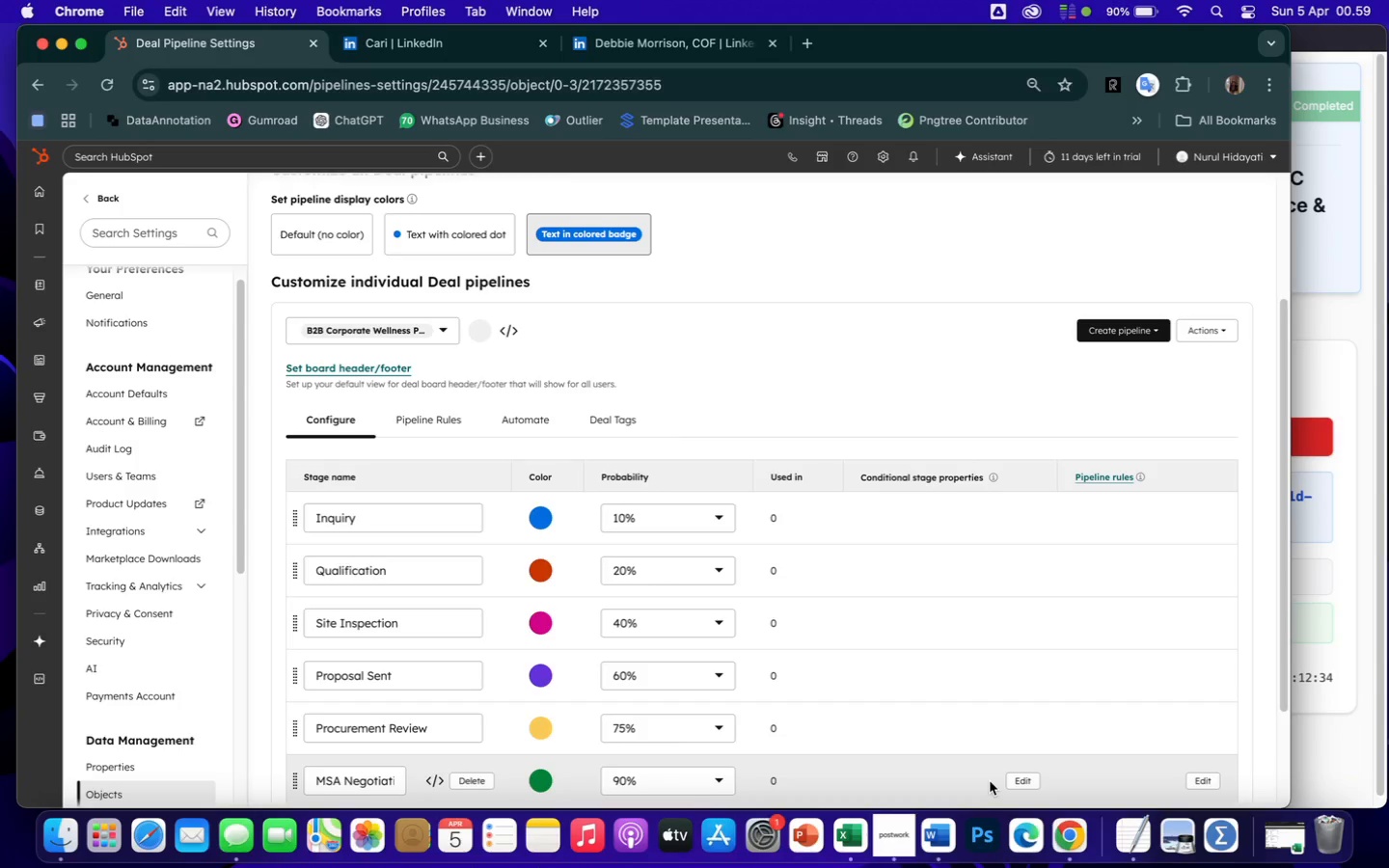 
wait(97.47)
 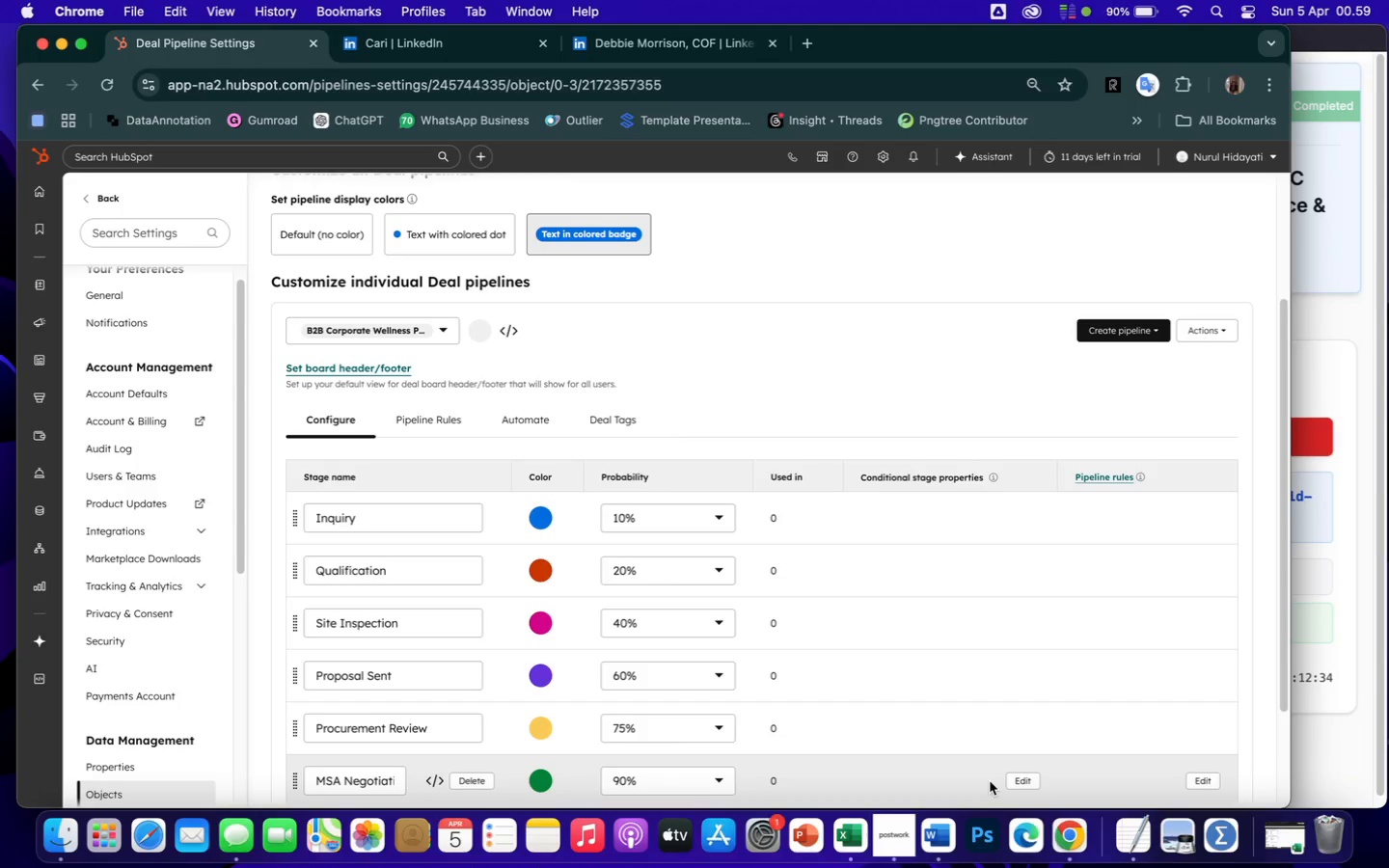 
scroll: coordinate [1271, 659], scroll_direction: down, amount: 10.0
 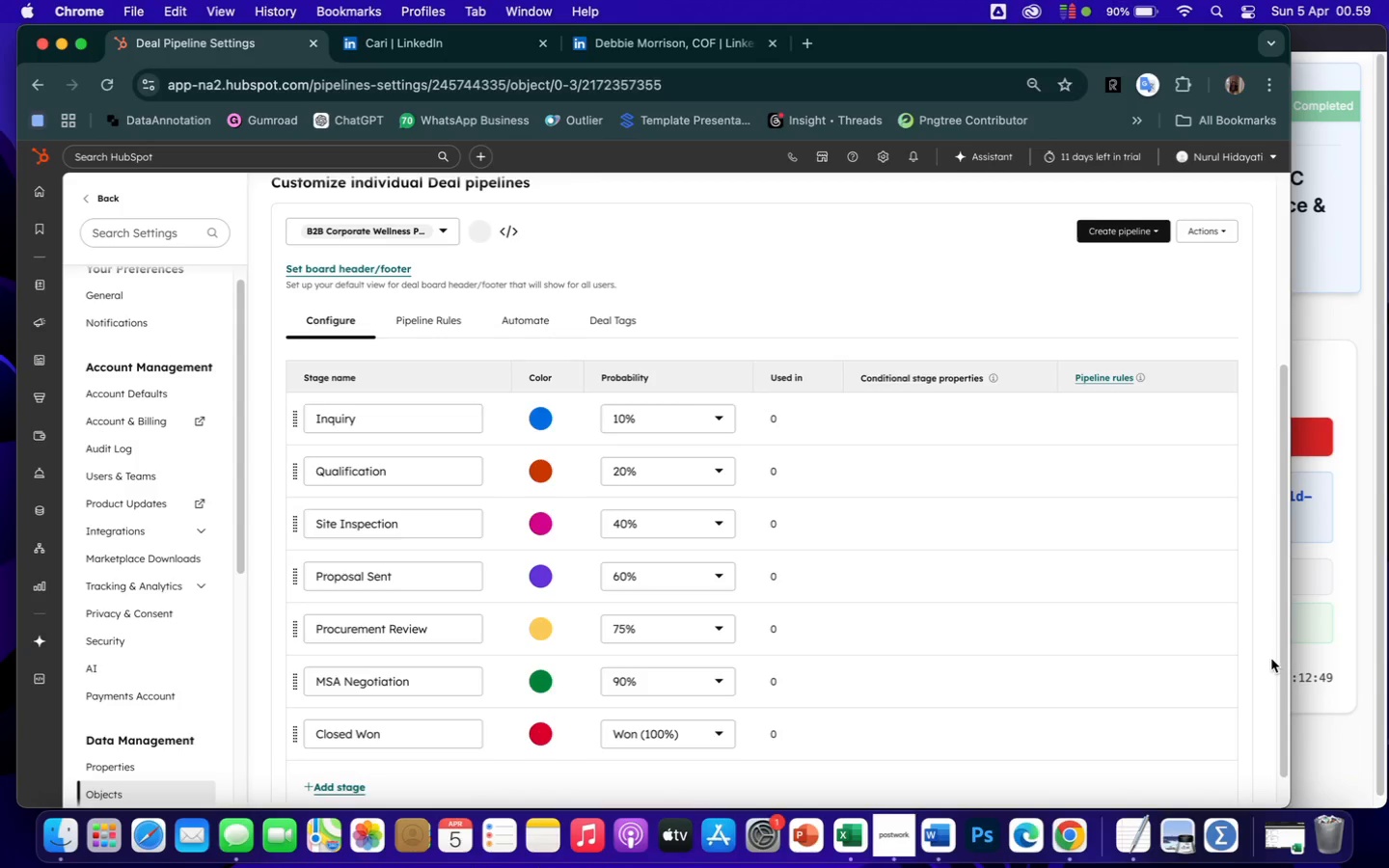 
wait(13.43)
 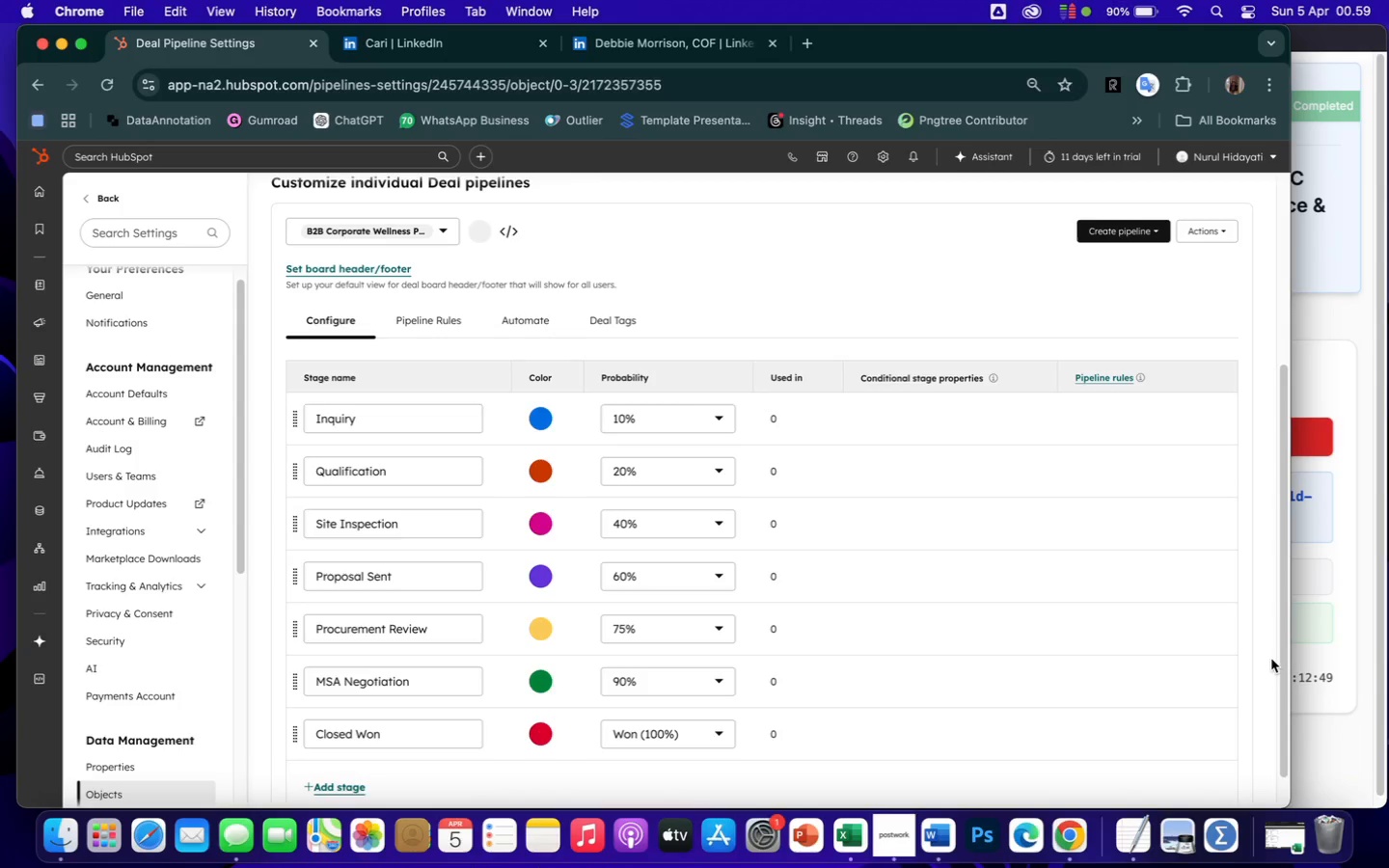 
left_click([443, 228])
 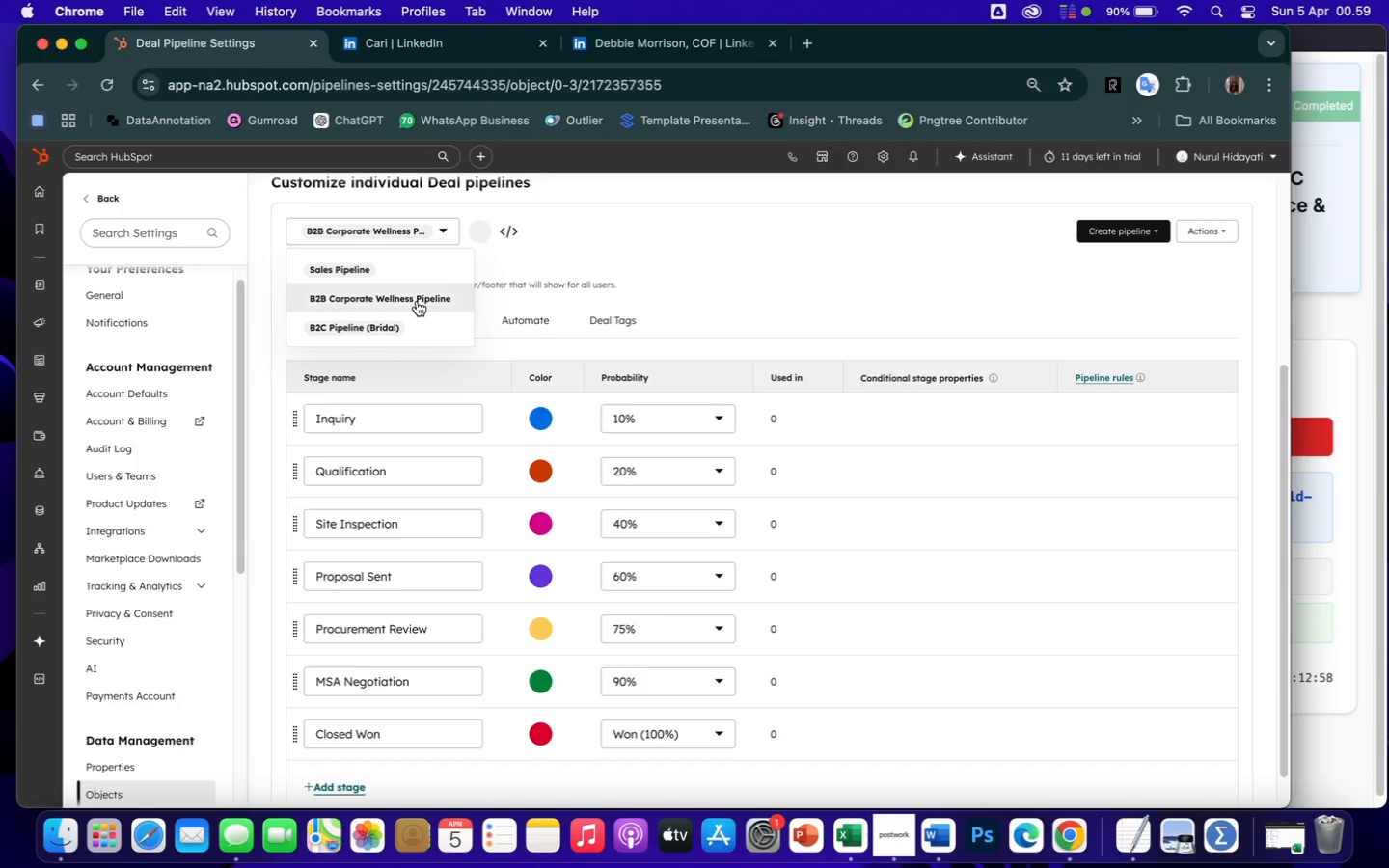 
wait(6.29)
 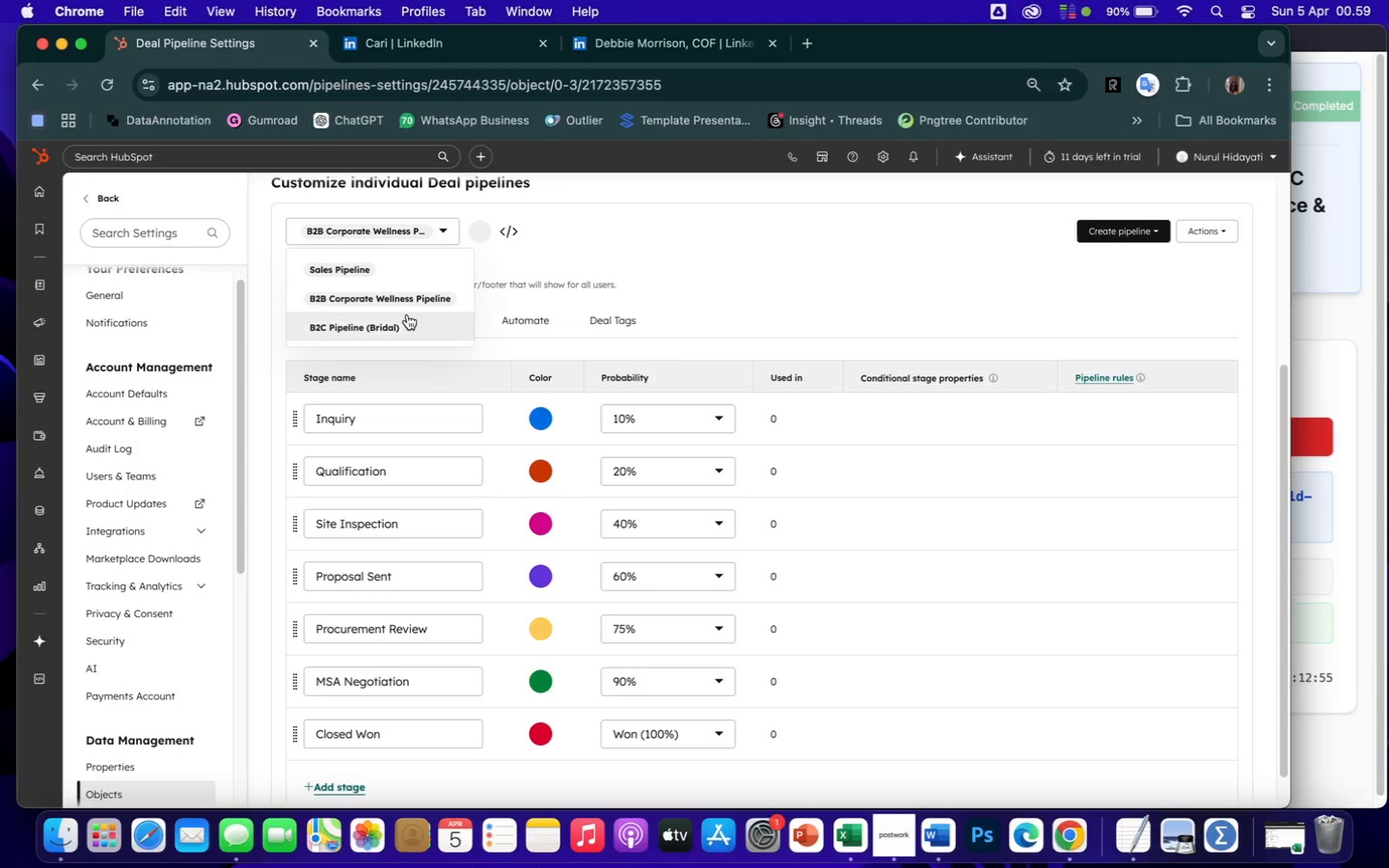 
left_click([408, 320])
 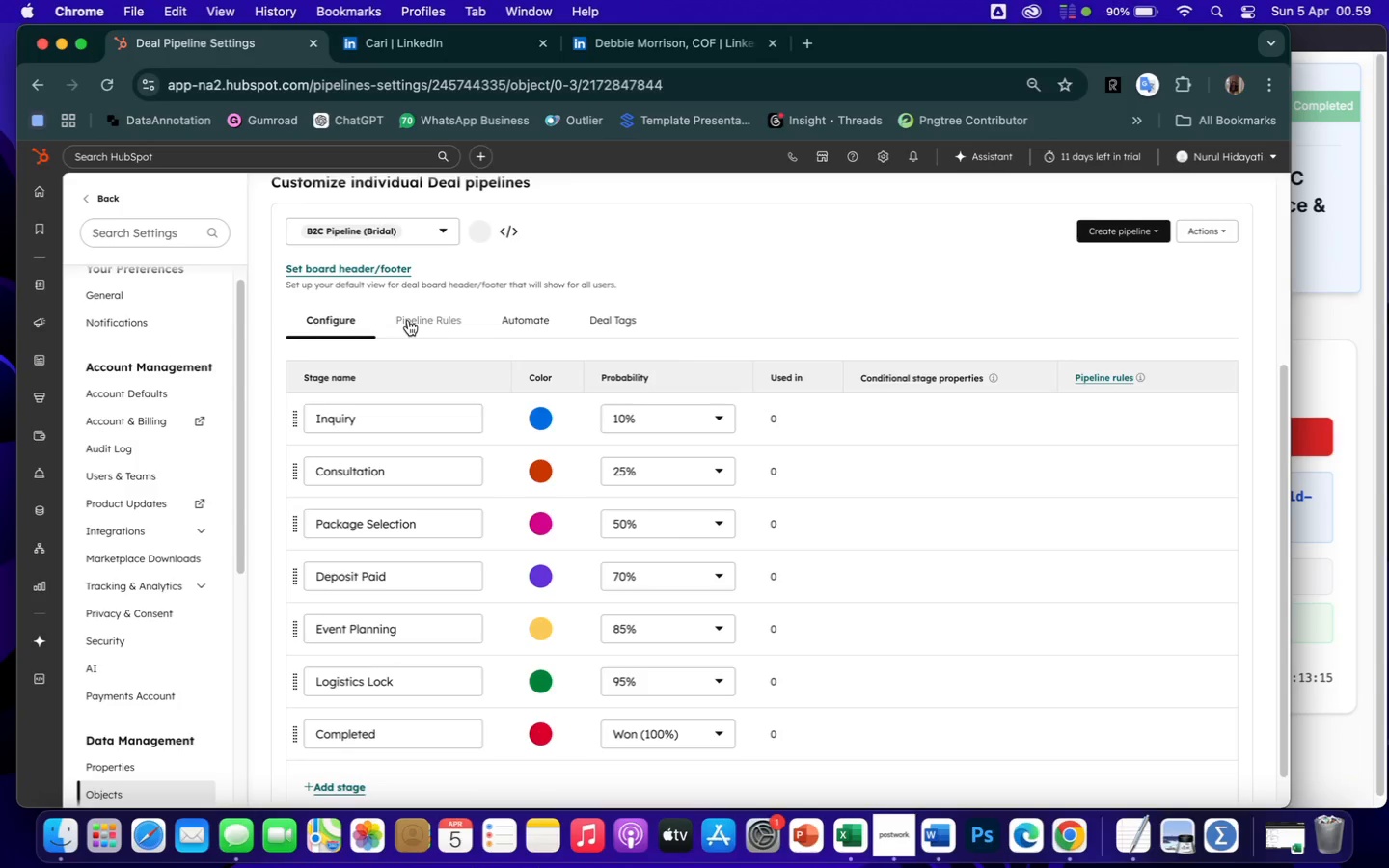 
wait(20.65)
 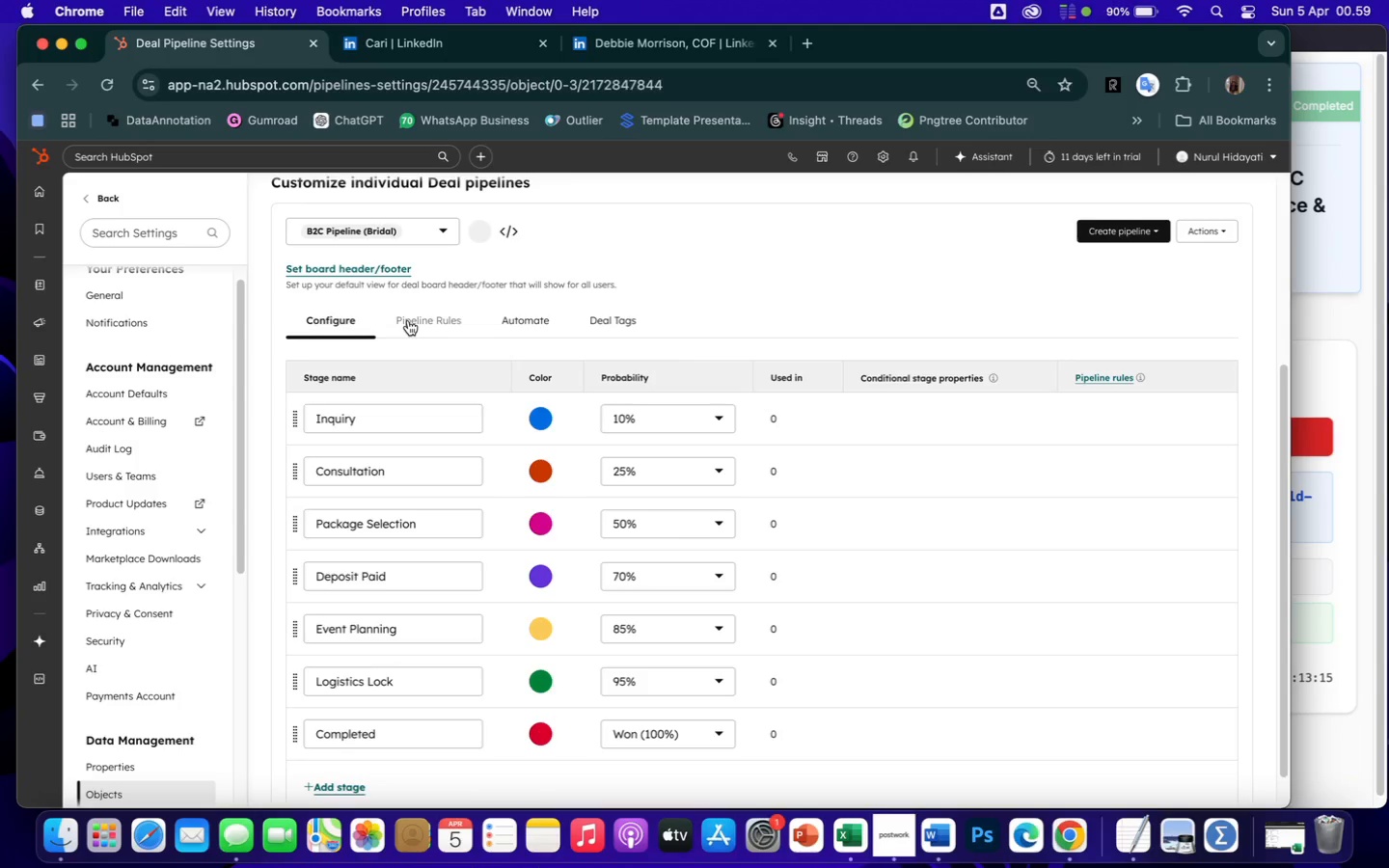 
left_click([451, 229])
 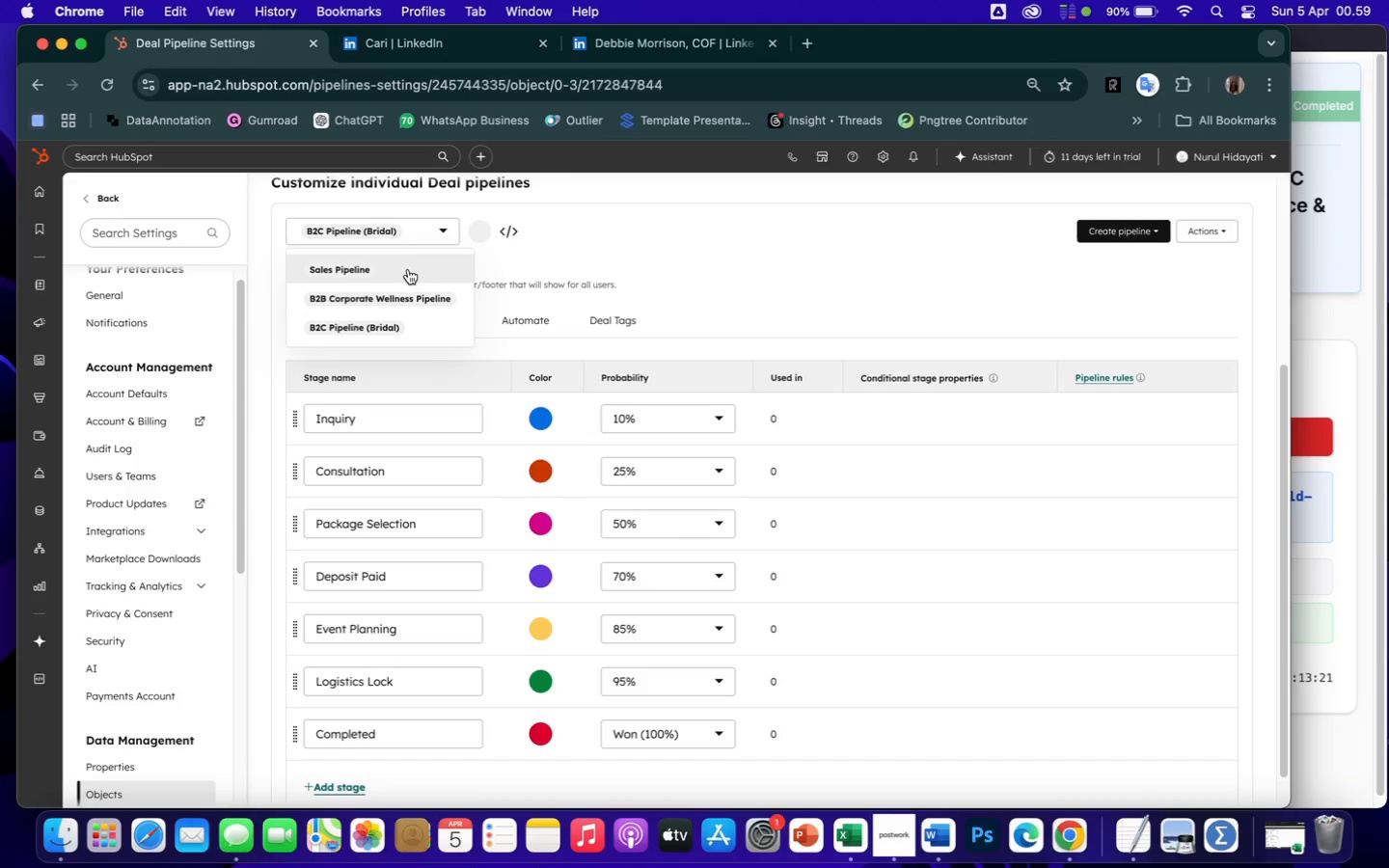 
left_click([403, 269])
 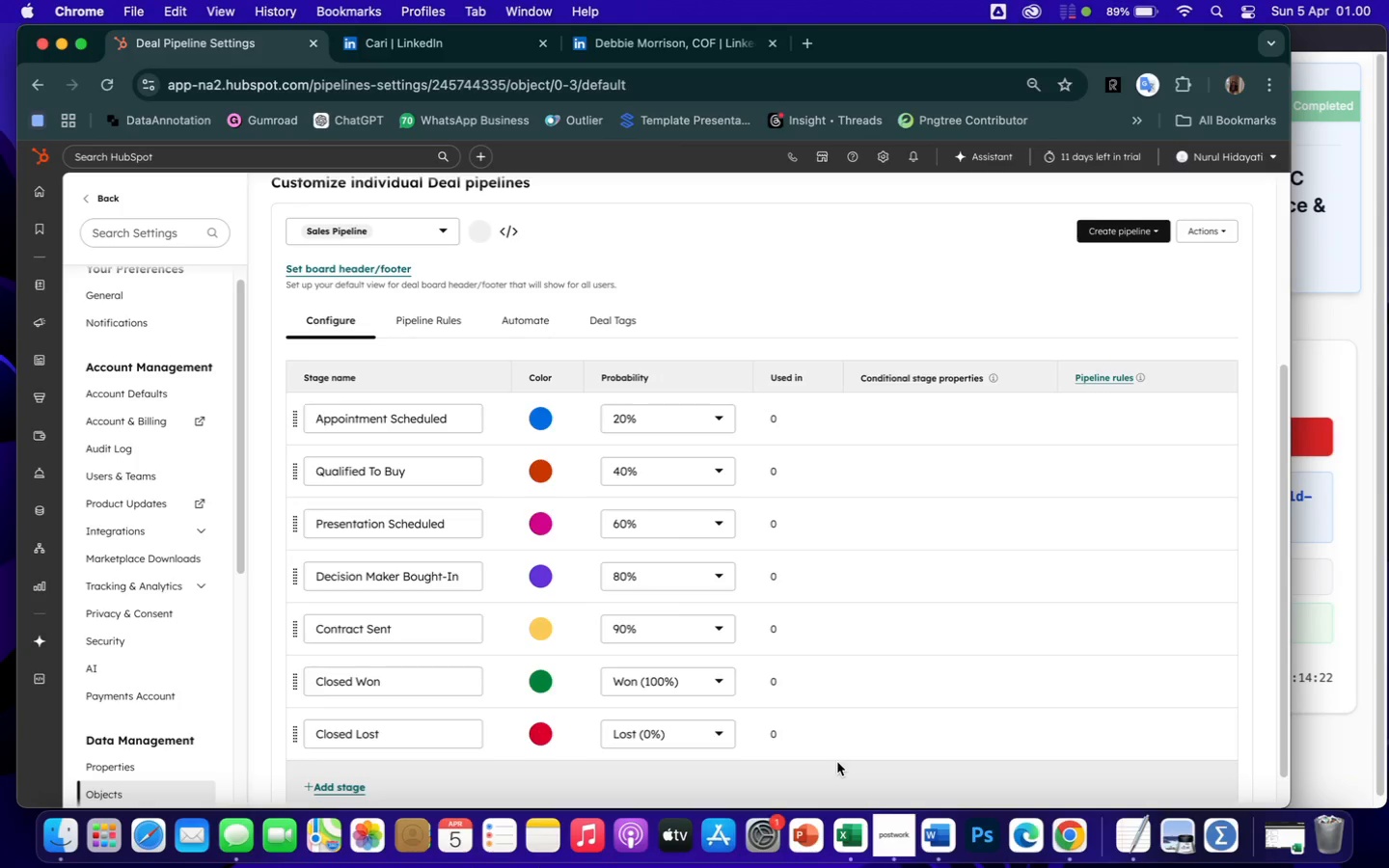 
wait(65.27)
 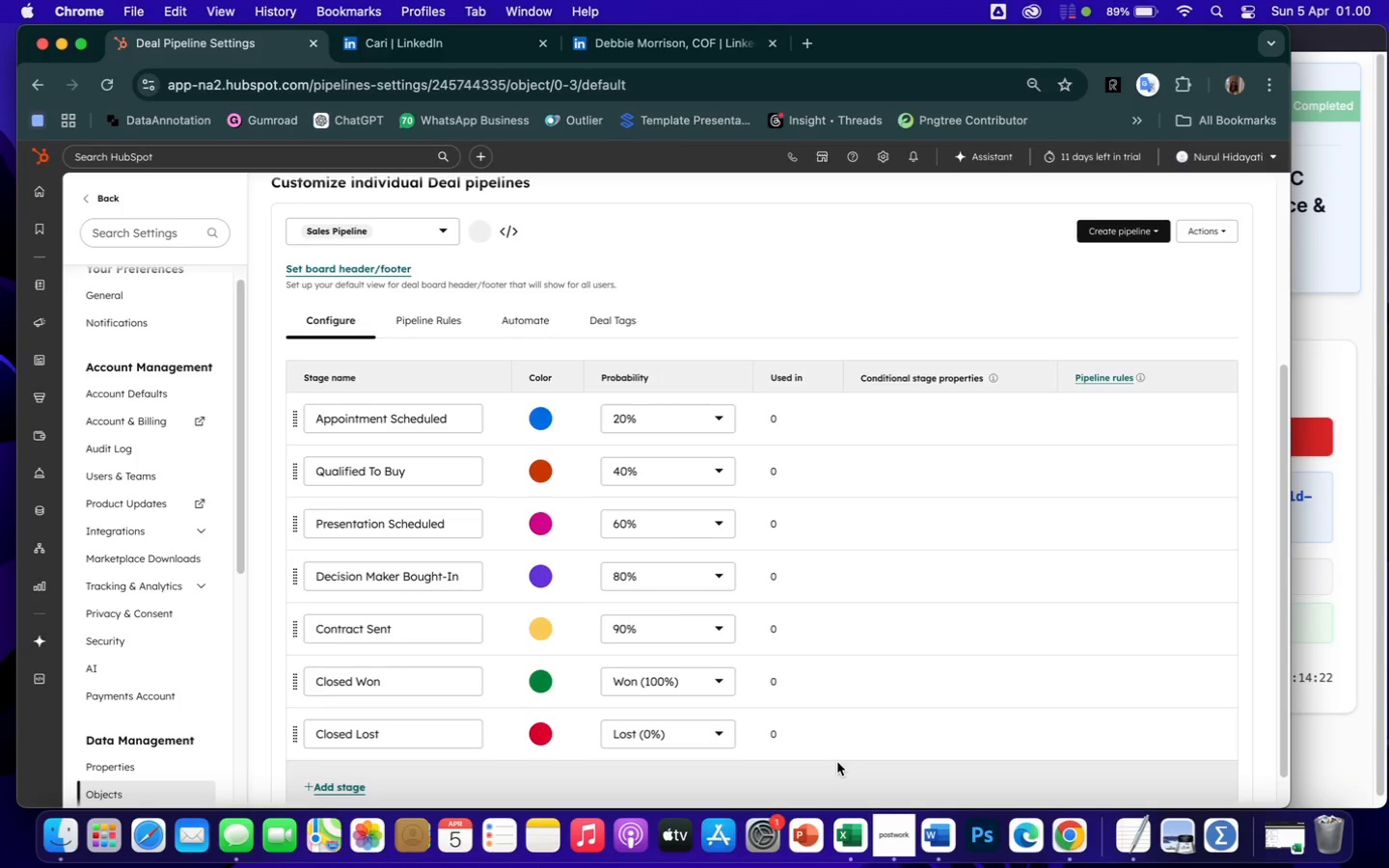 
left_click([442, 231])
 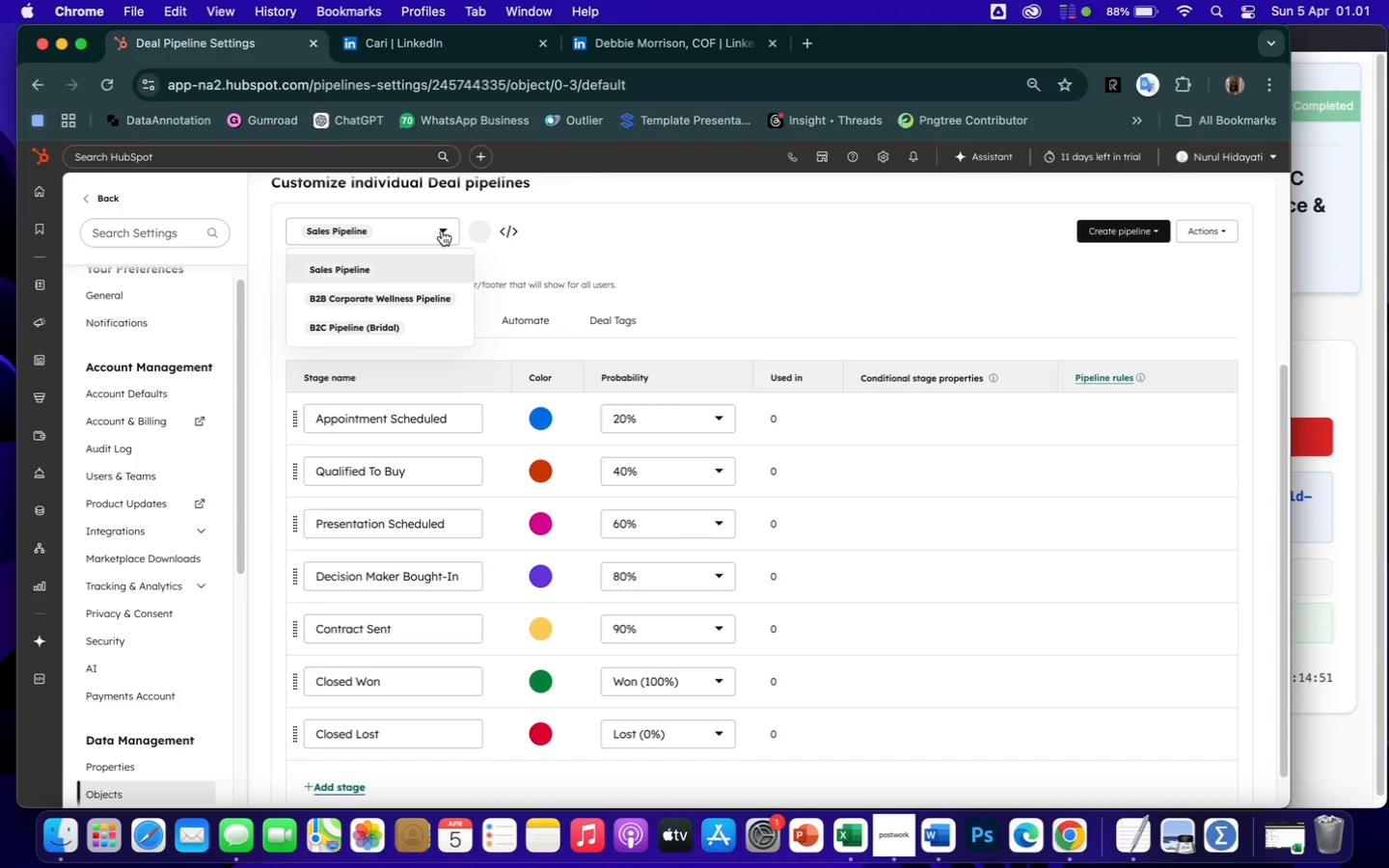 
wait(29.32)
 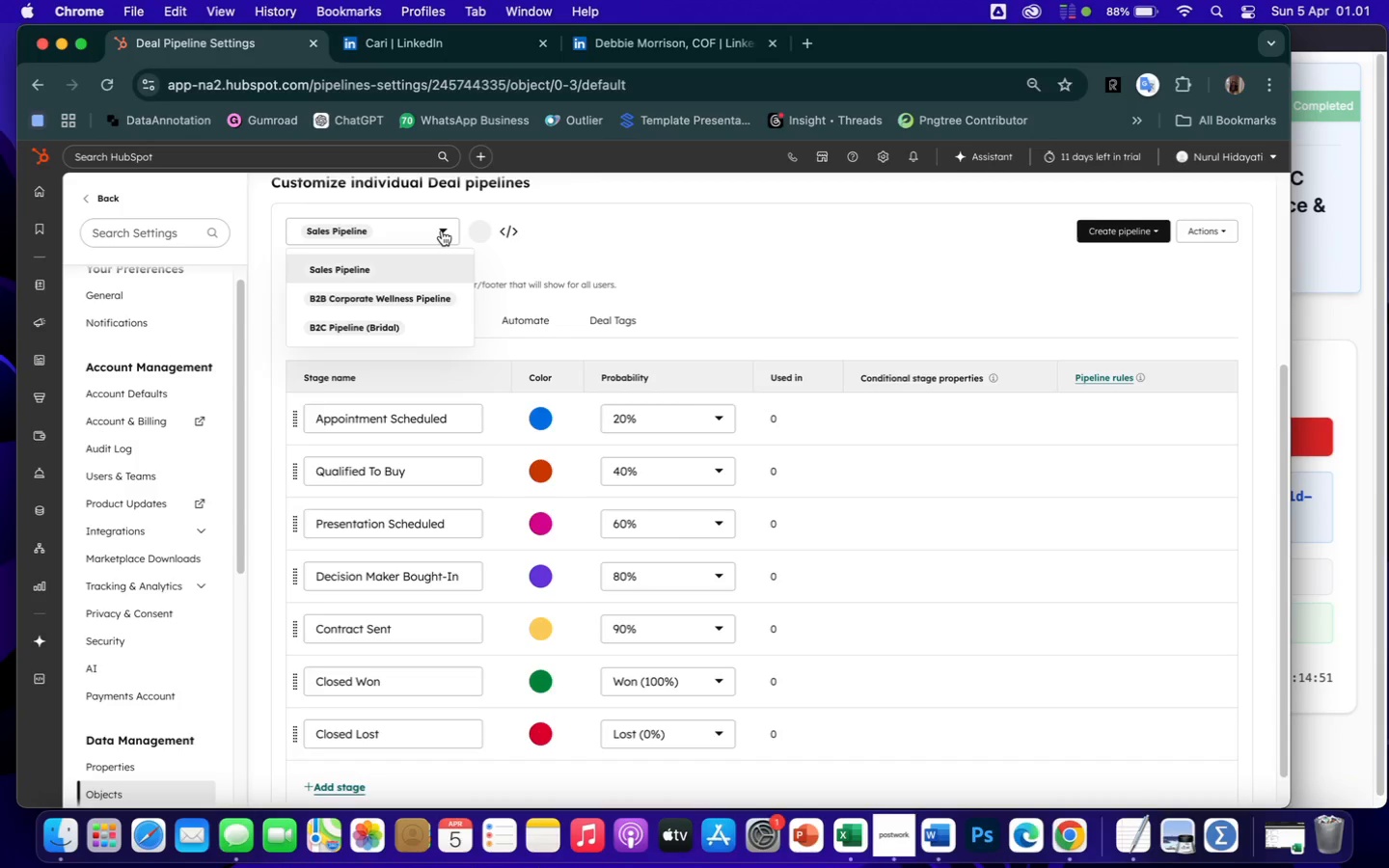 
left_click([365, 296])
 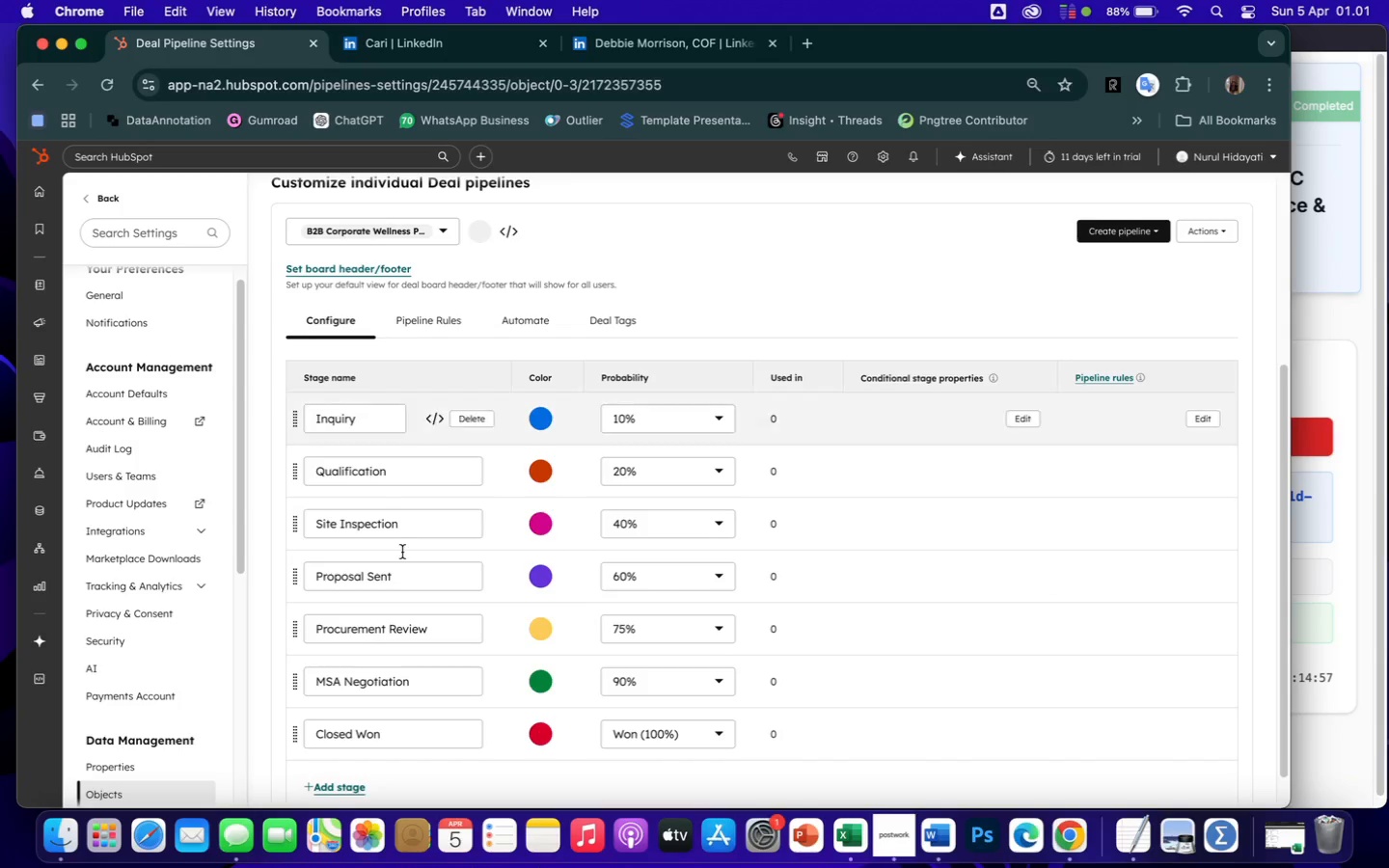 
scroll: coordinate [412, 582], scroll_direction: down, amount: 21.0
 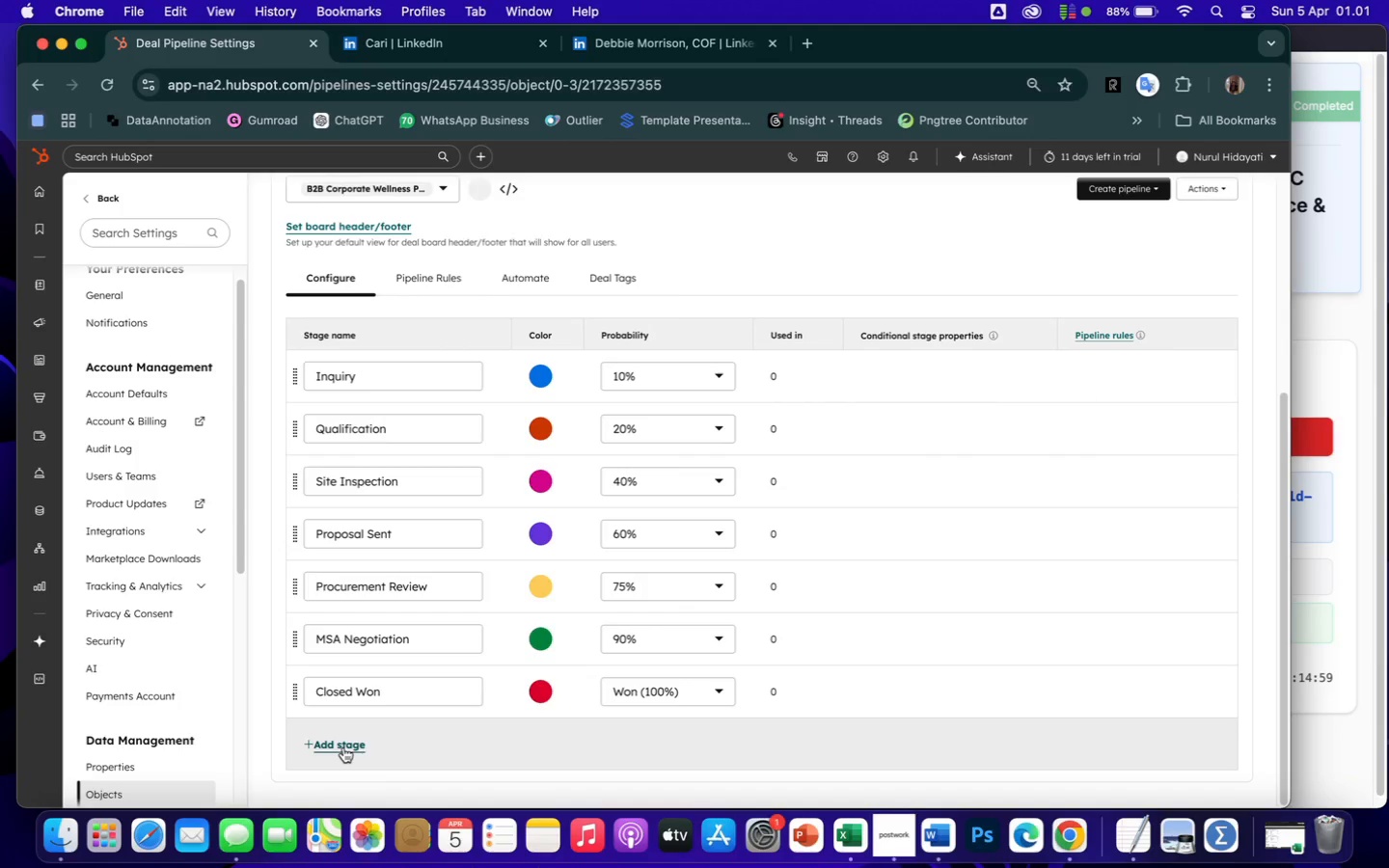 
left_click([343, 747])
 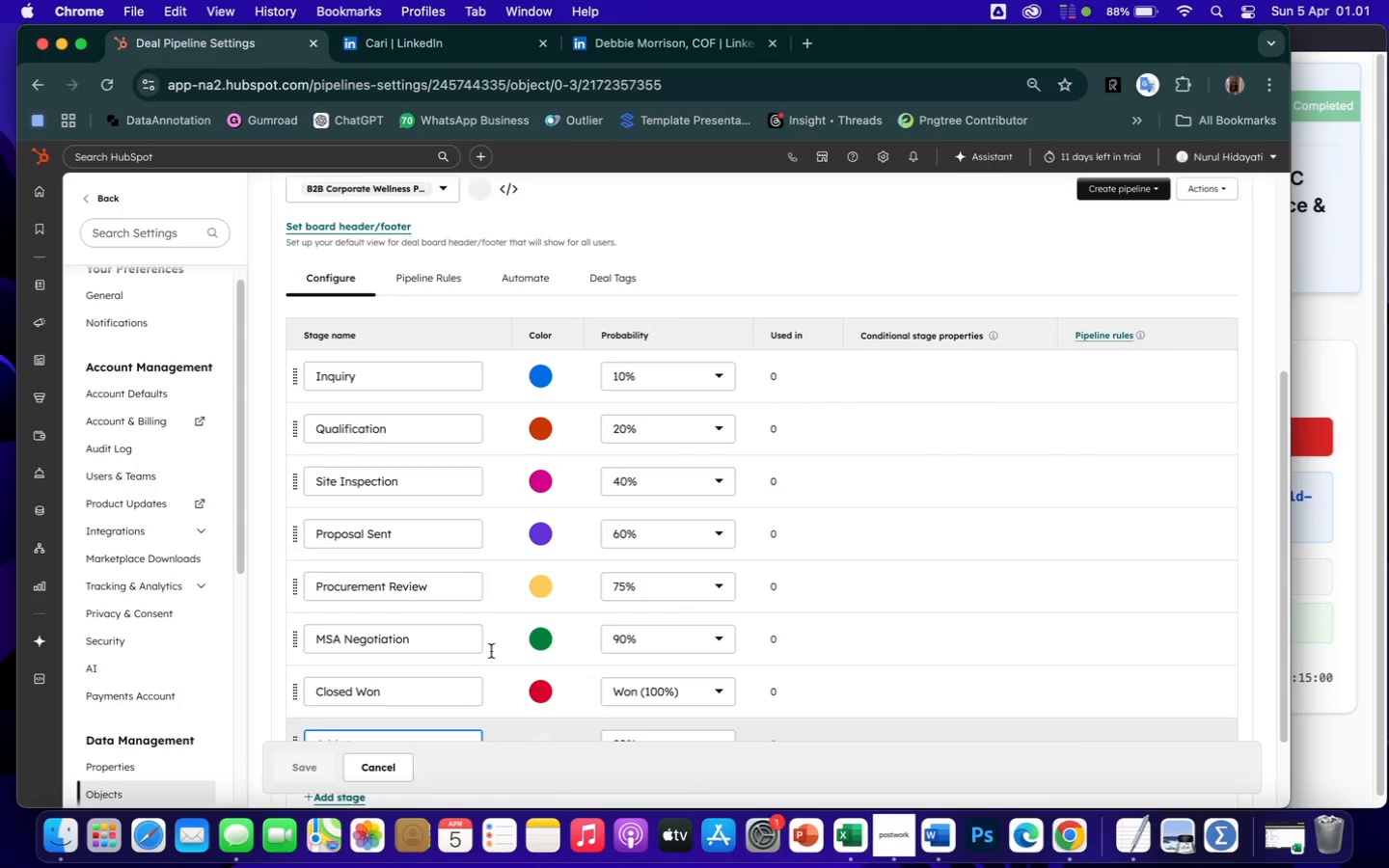 
scroll: coordinate [511, 627], scroll_direction: down, amount: 26.0
 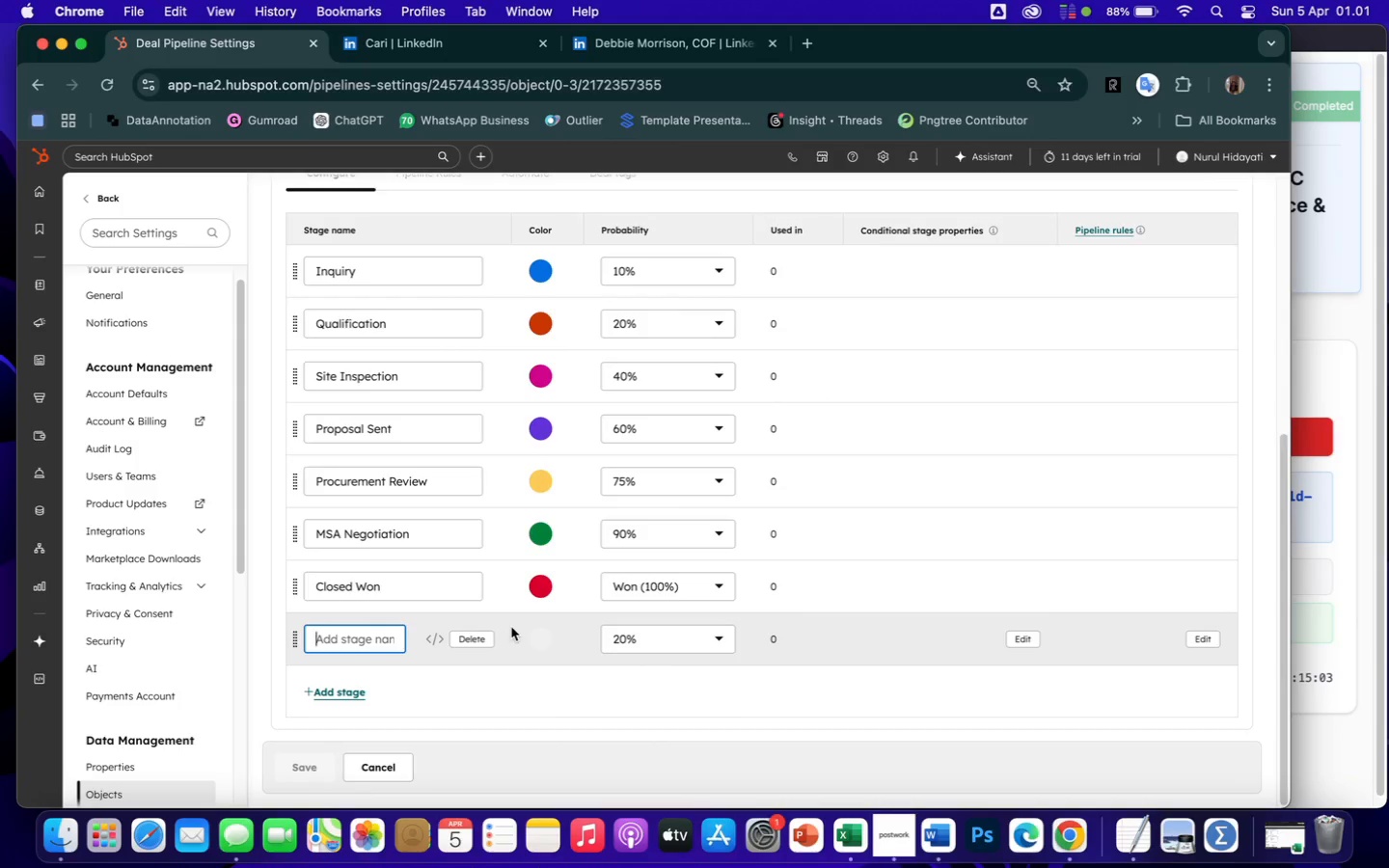 
type(Closed Lost)
 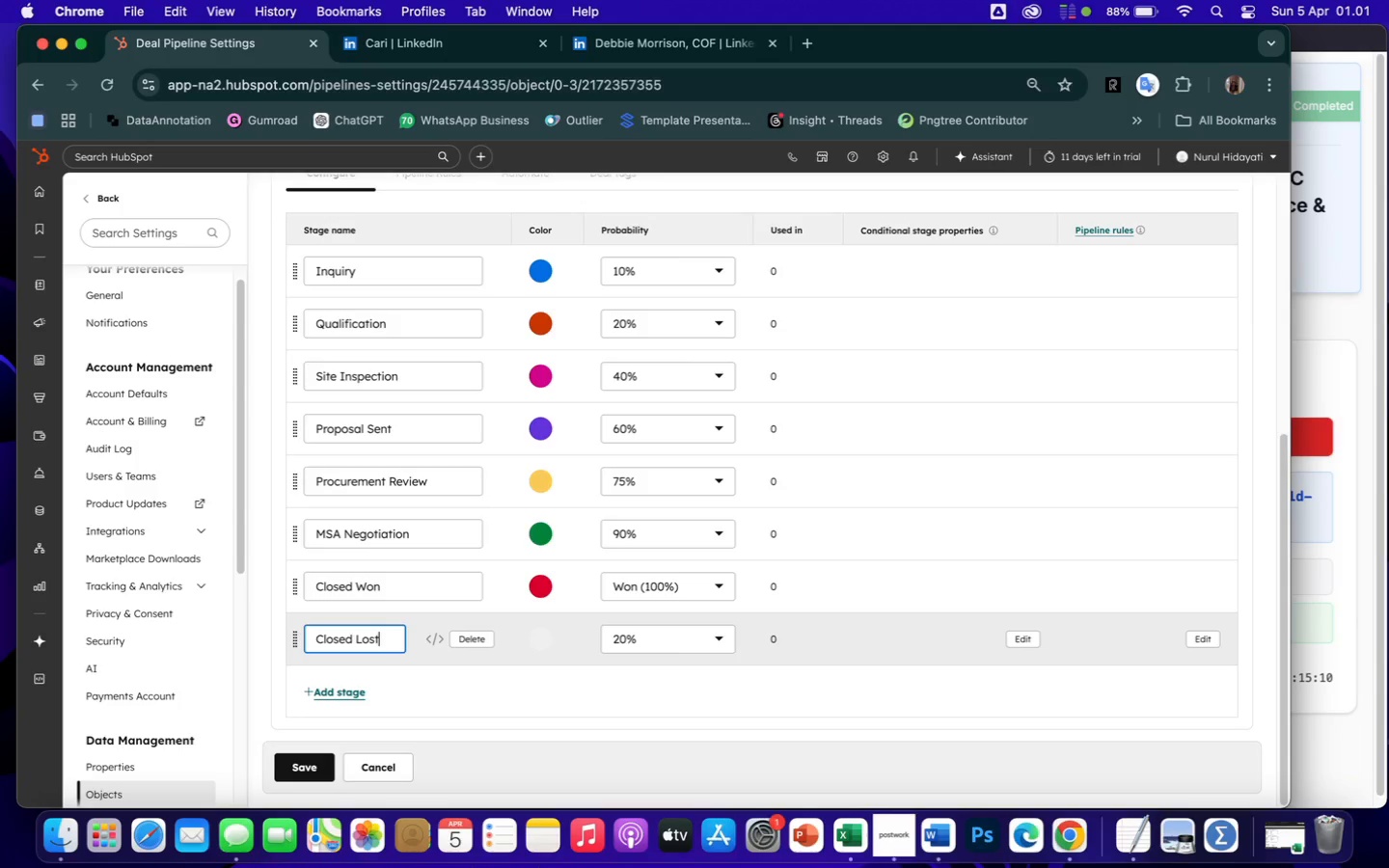 
left_click([722, 638])
 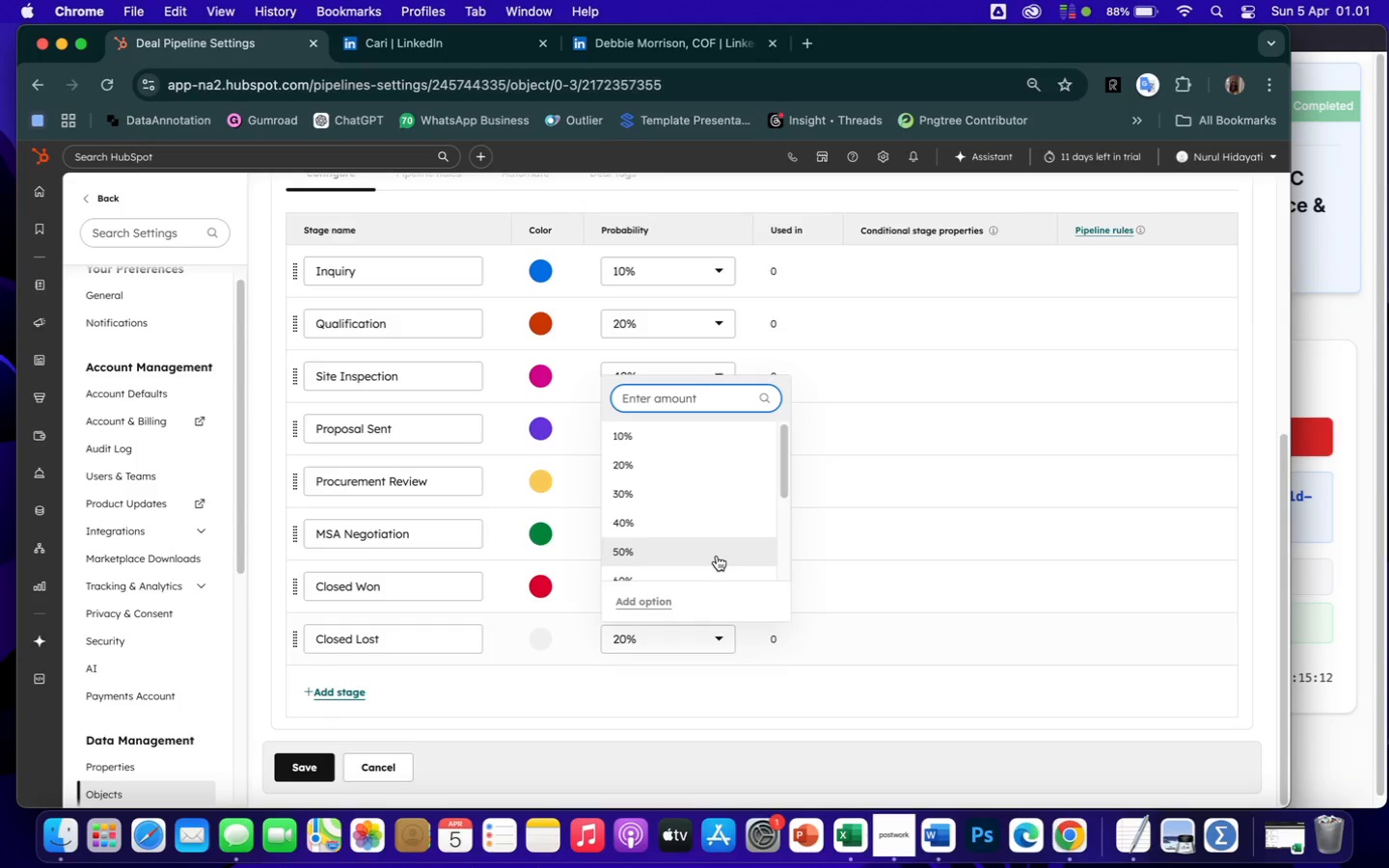 
scroll: coordinate [717, 556], scroll_direction: down, amount: 49.0
 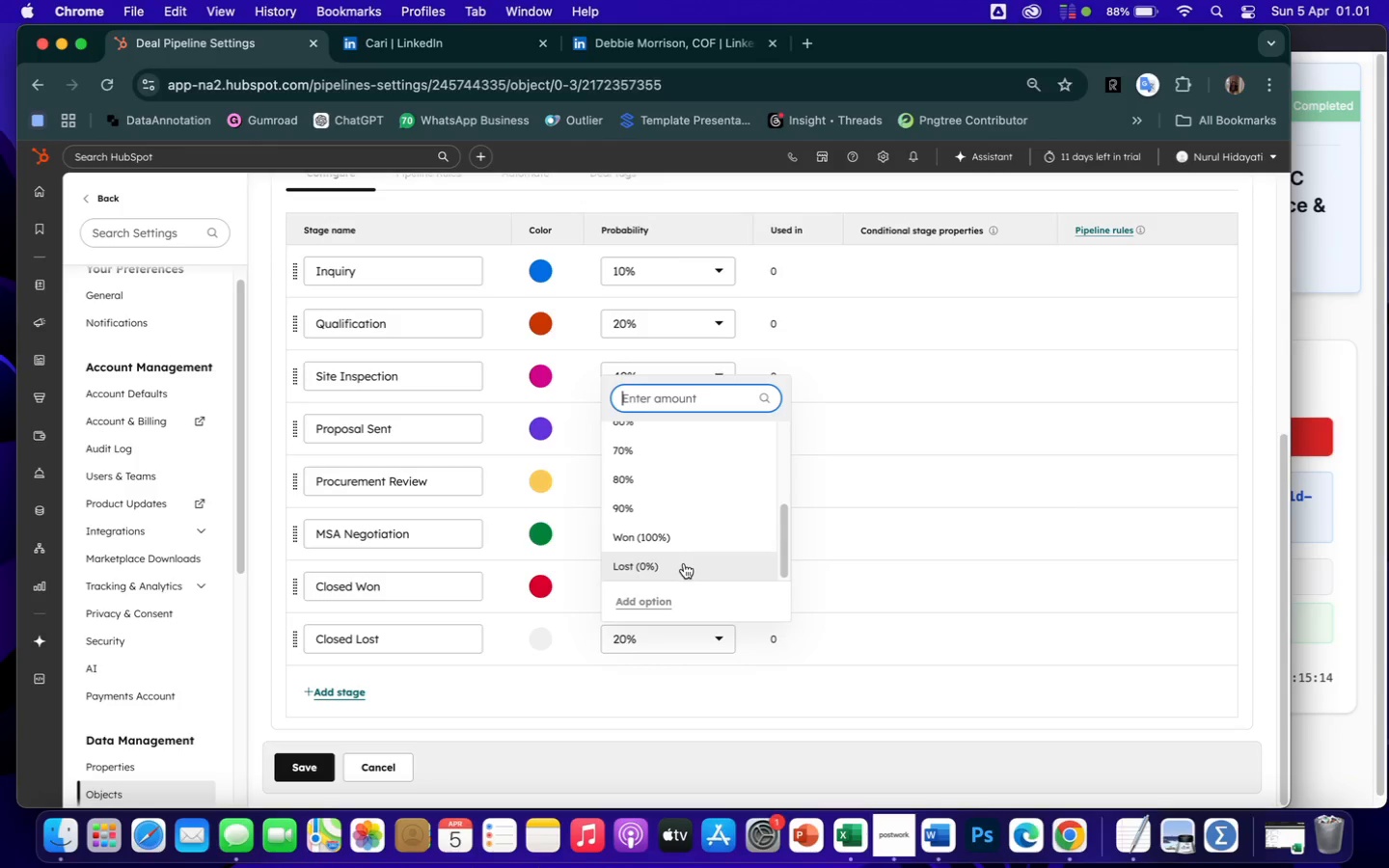 
left_click([684, 563])
 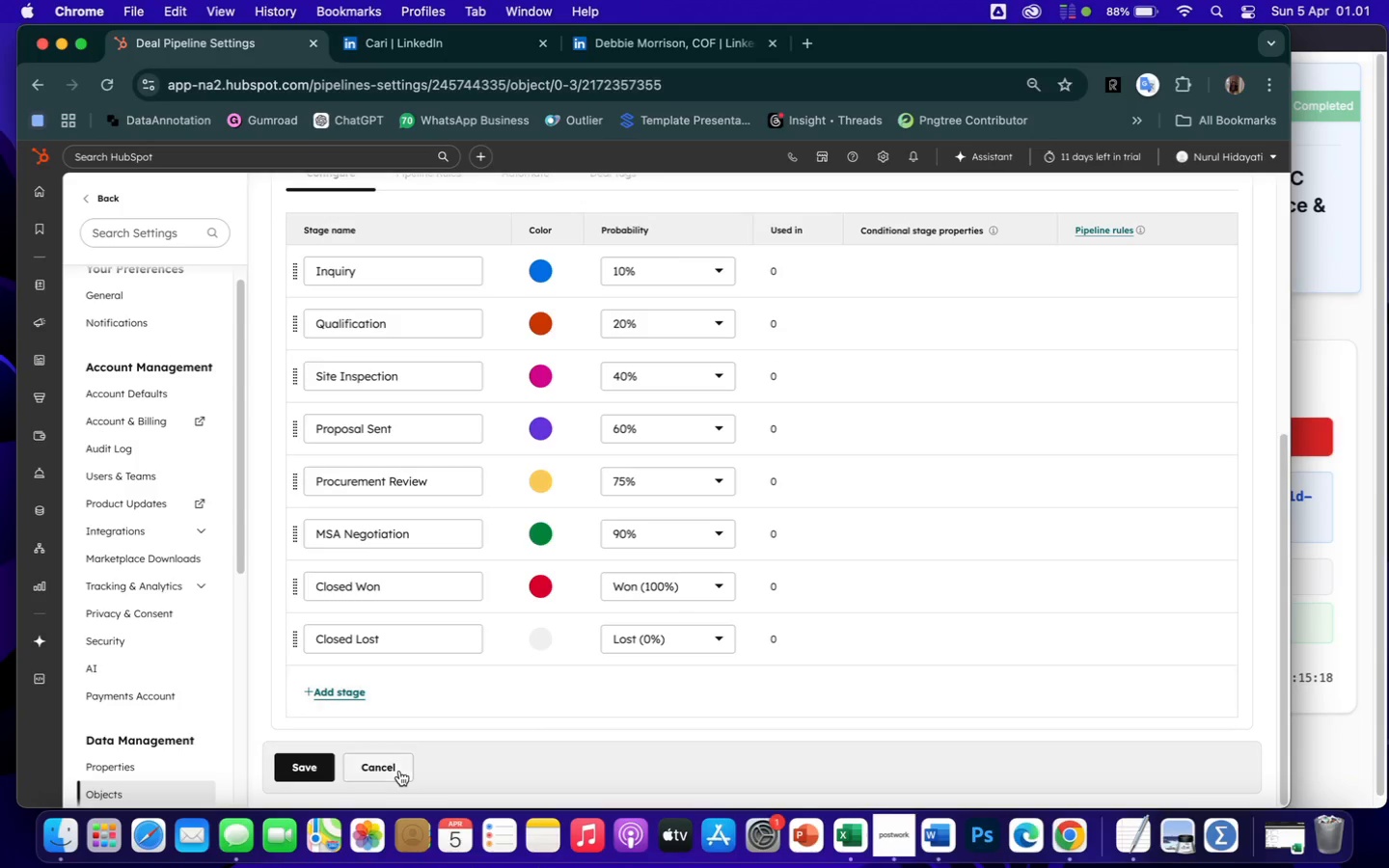 
wait(5.02)
 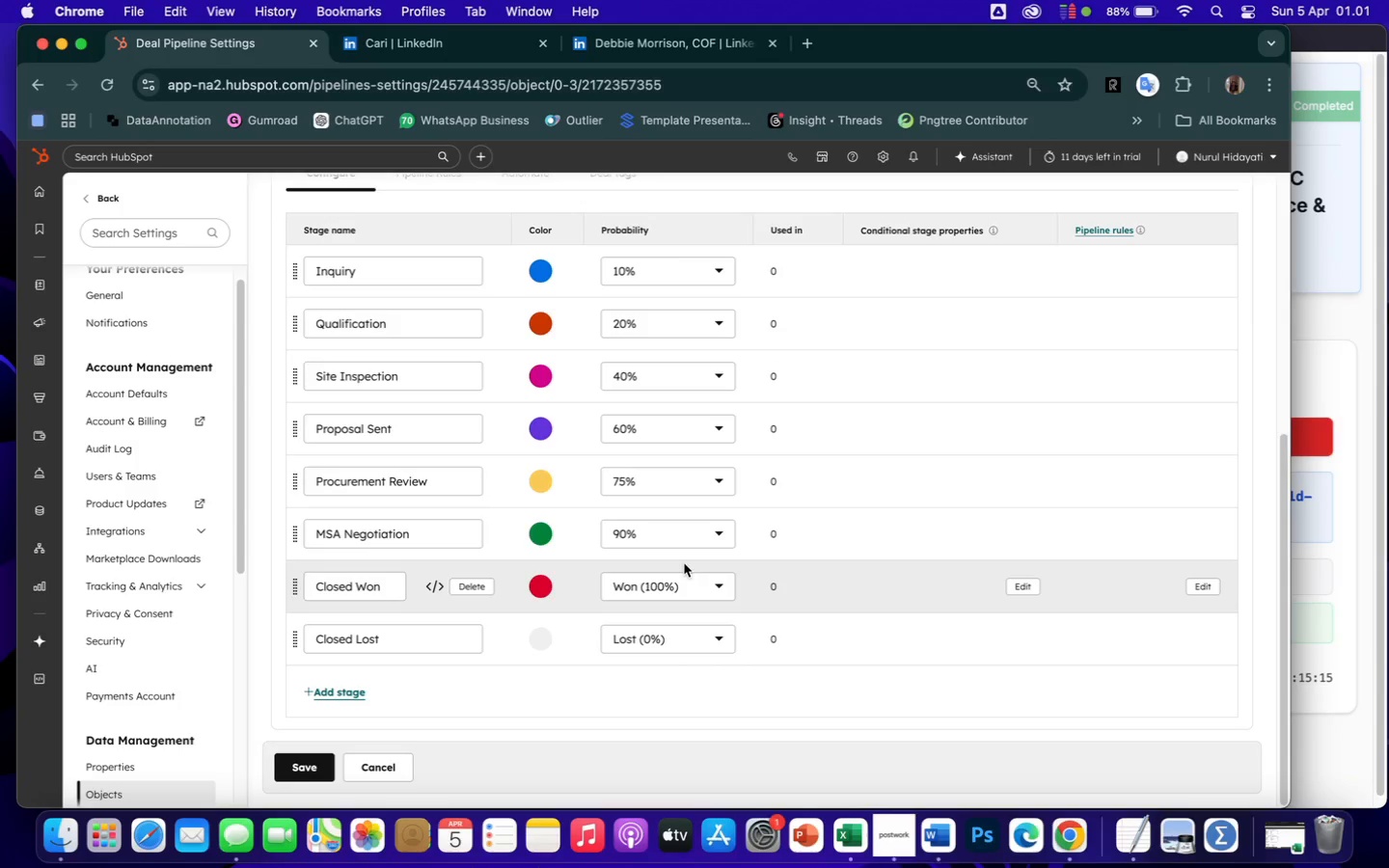 
left_click([305, 765])